 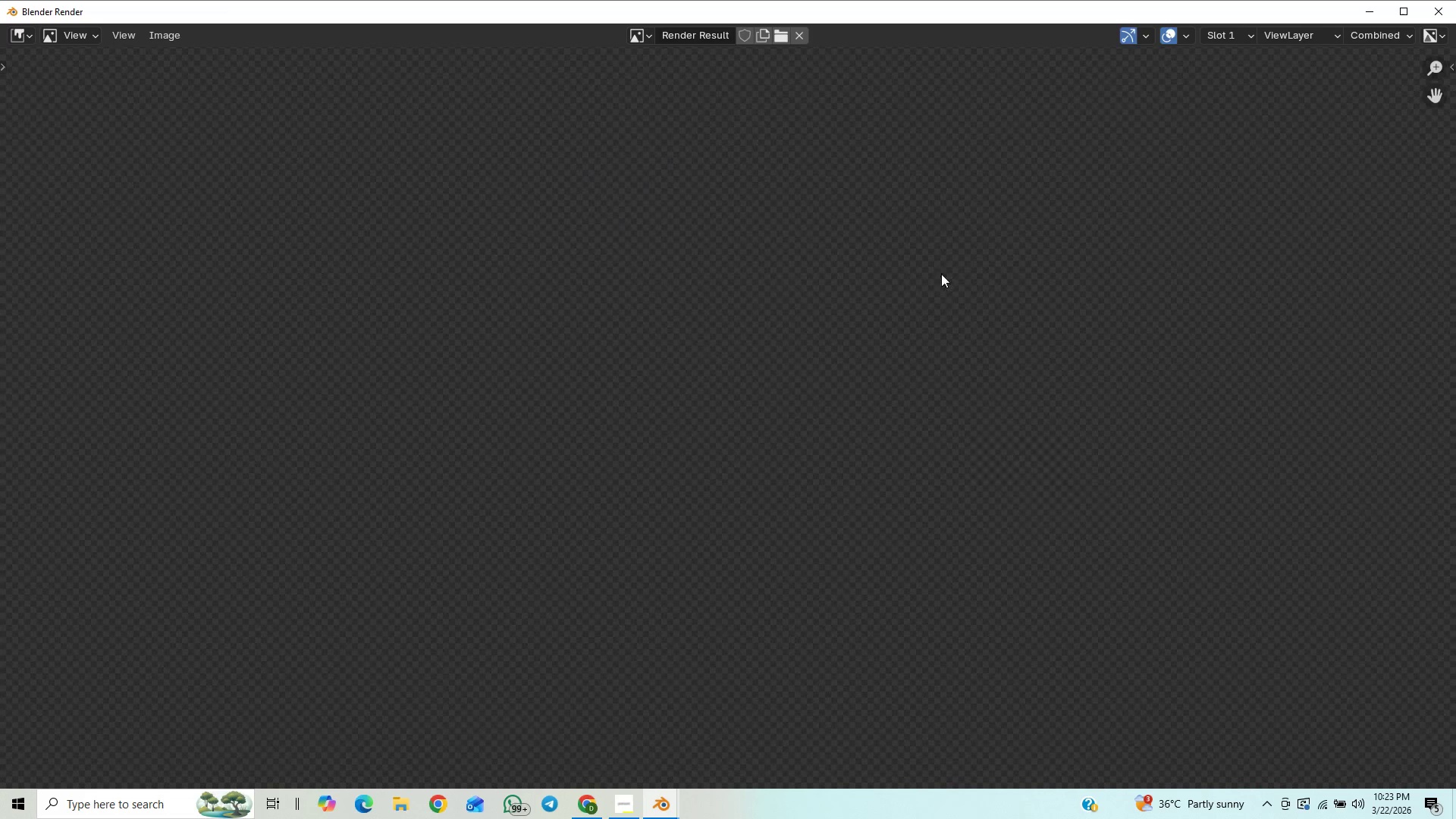 
scroll: coordinate [960, 291], scroll_direction: down, amount: 4.0
 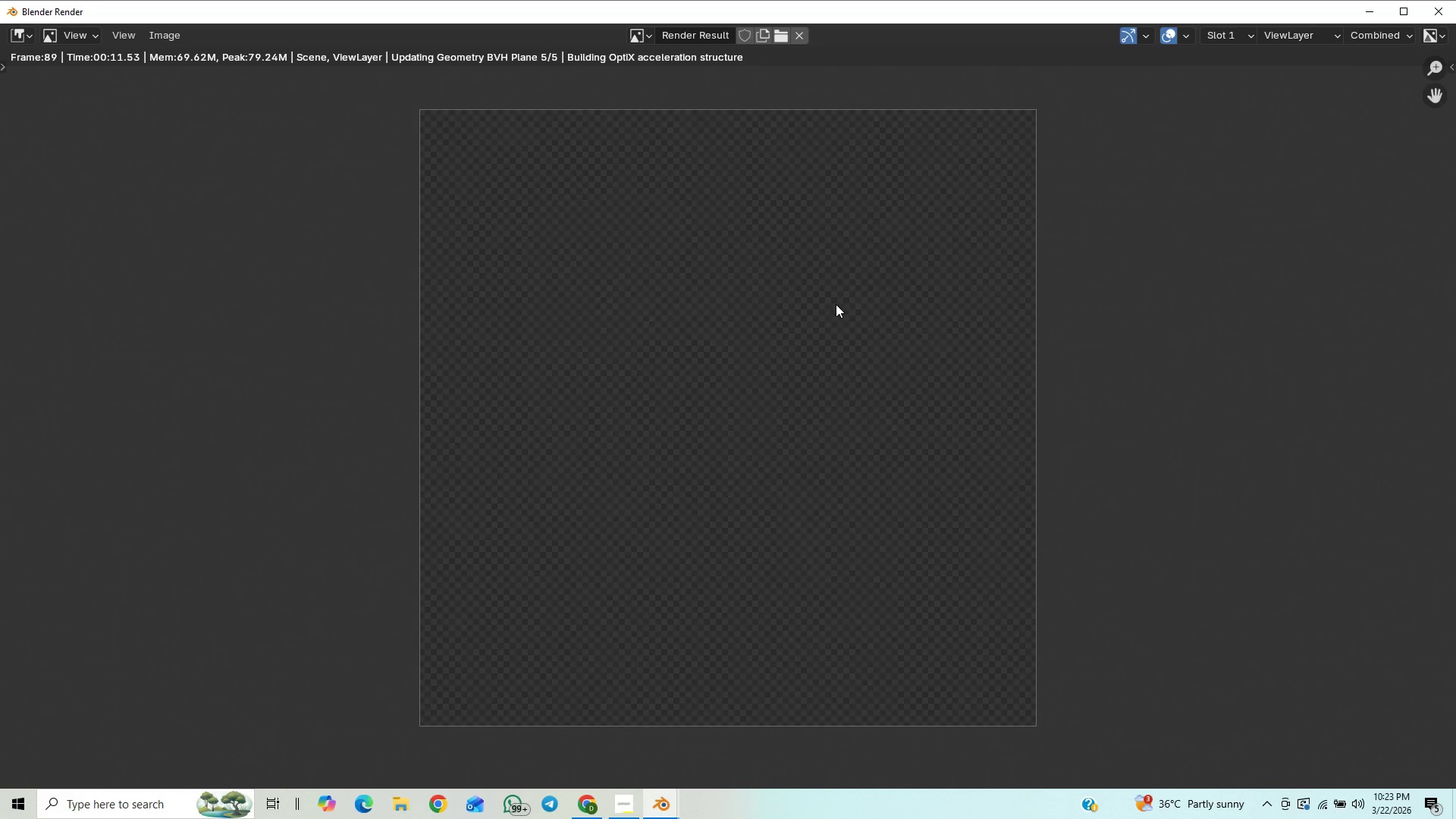 
wait(7.09)
 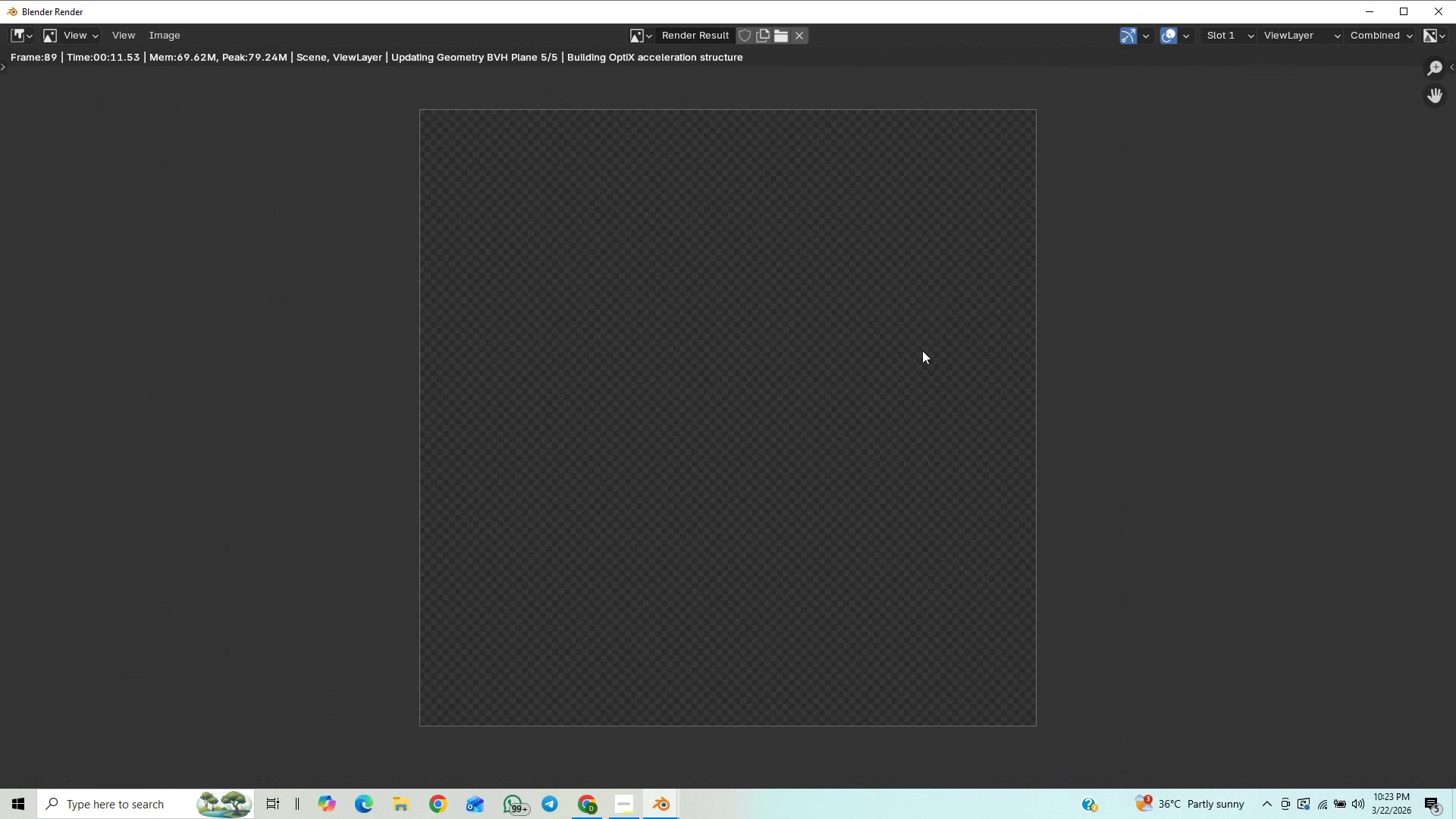 
mouse_move([1326, 786])
 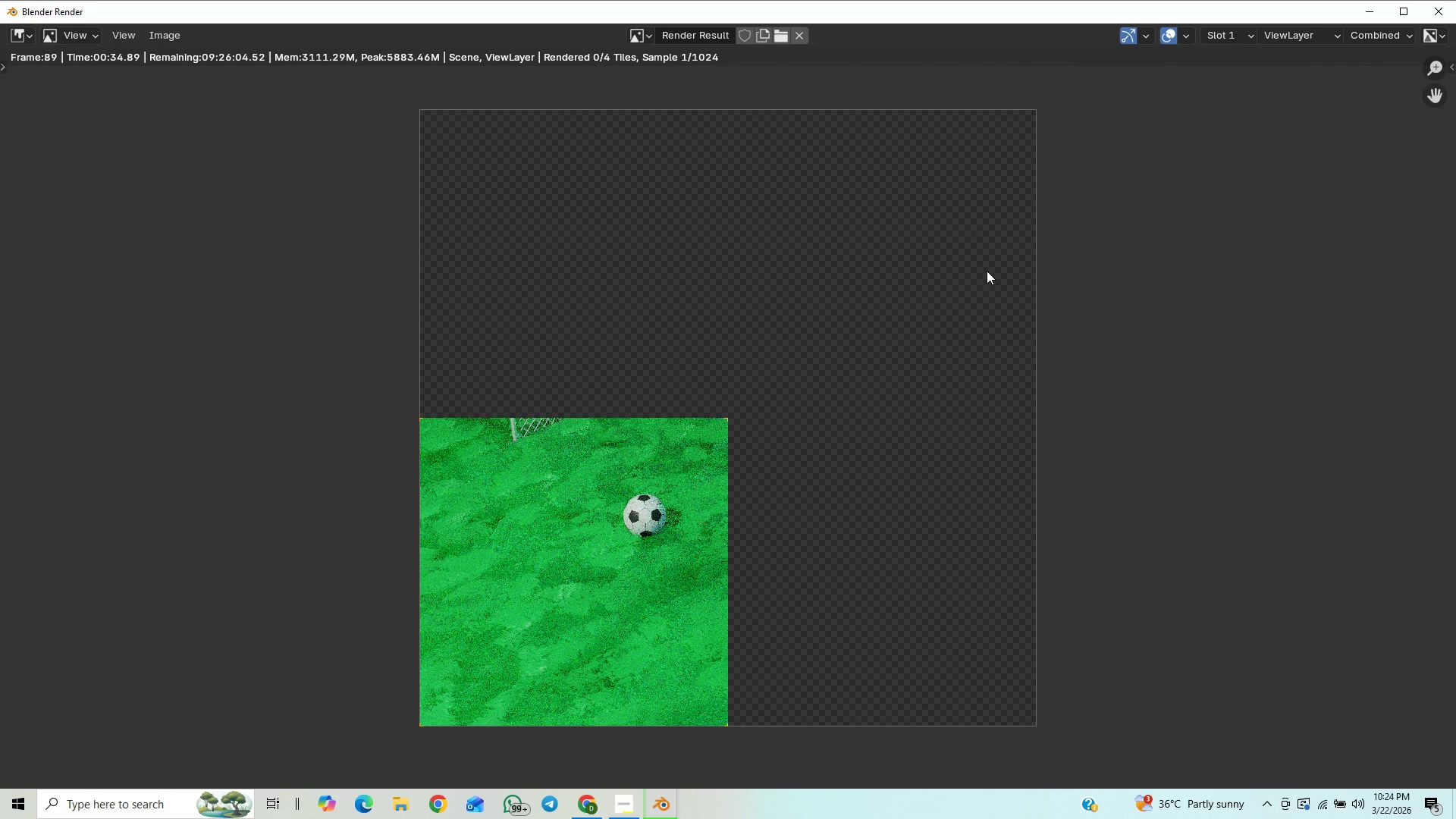 
wait(20.82)
 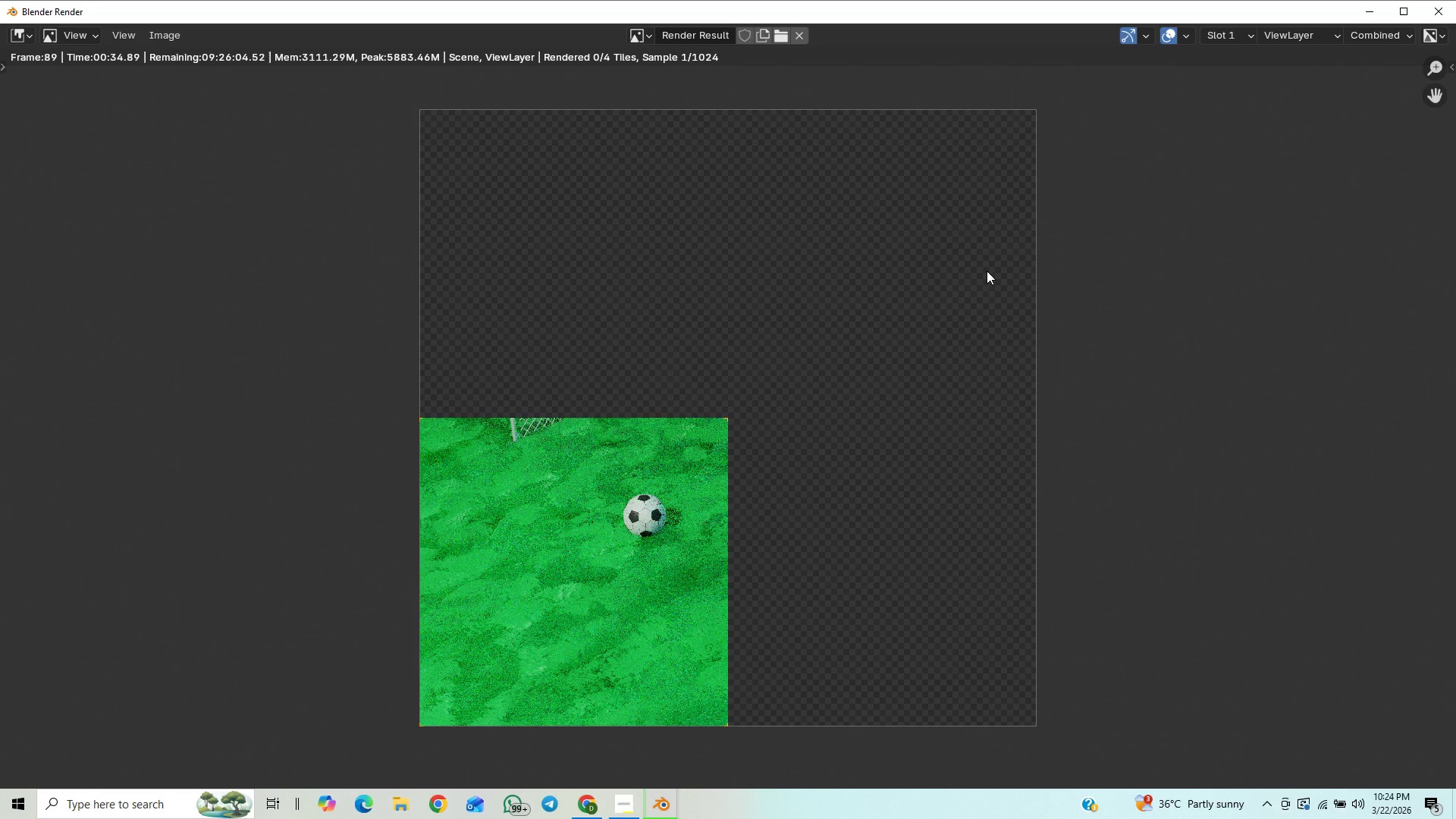 
hold_key(key=ShiftLeft, duration=0.52)
 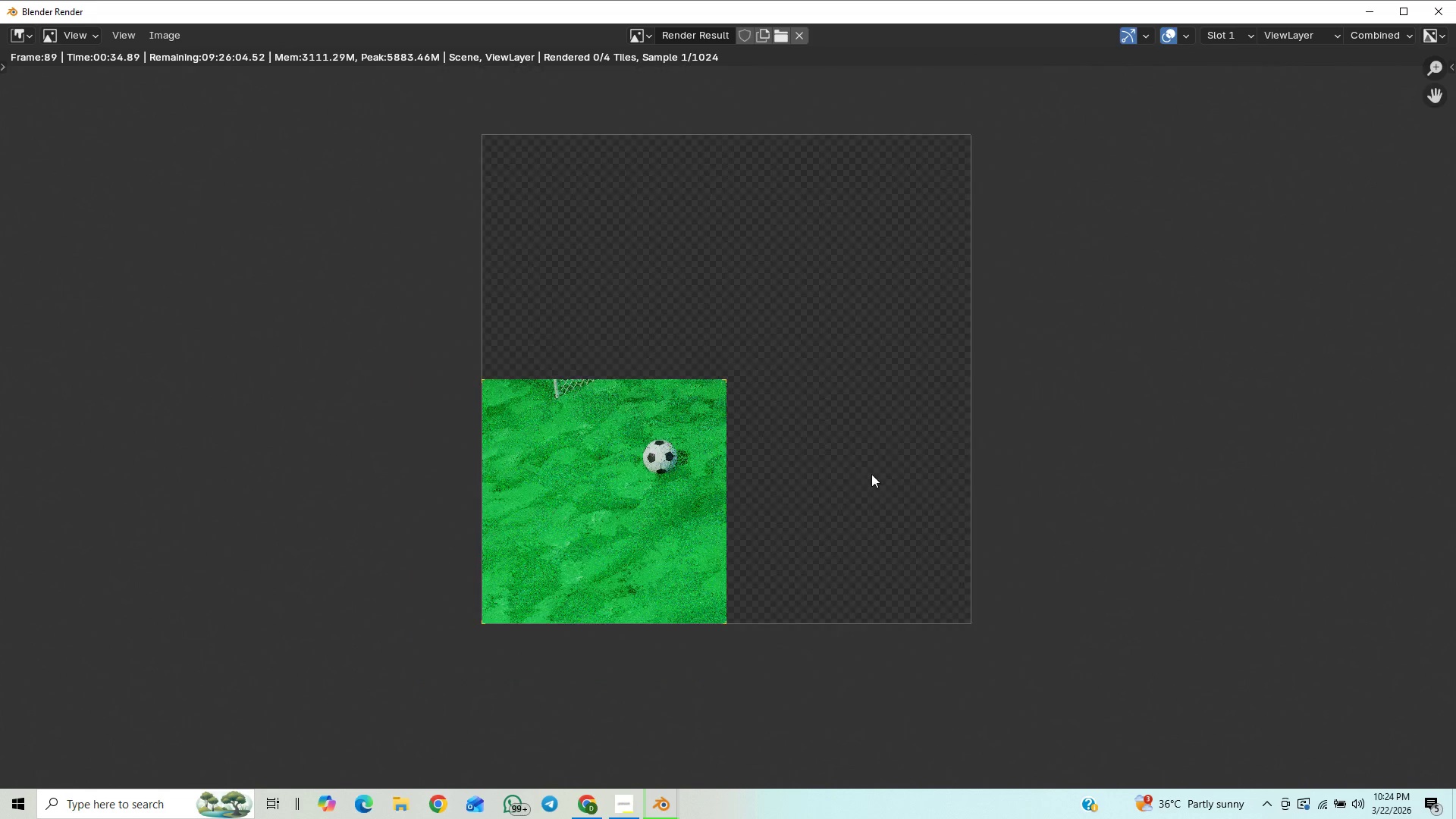 
scroll: coordinate [854, 501], scroll_direction: up, amount: 3.0
 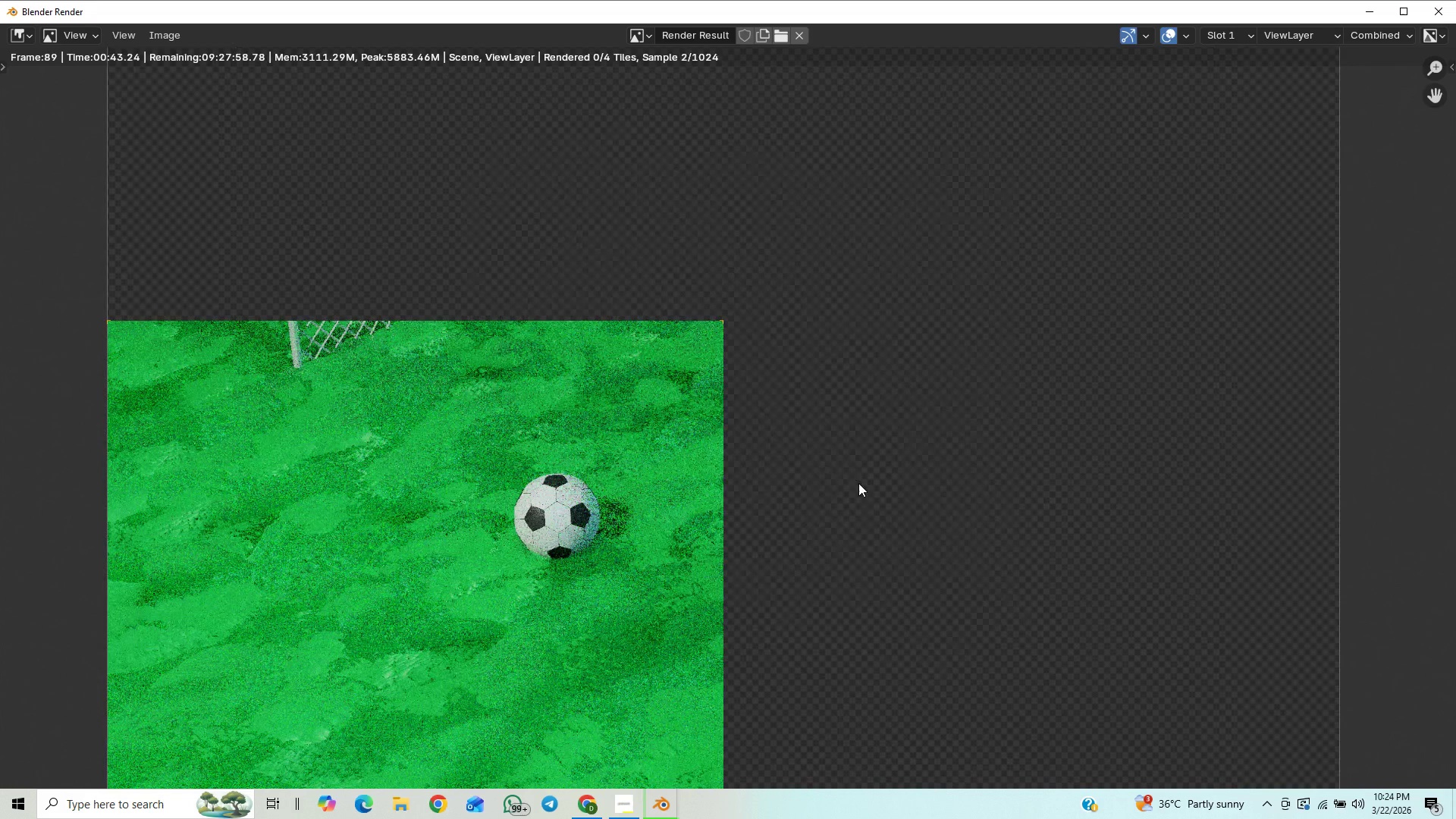 
scroll: coordinate [884, 455], scroll_direction: down, amount: 3.0
 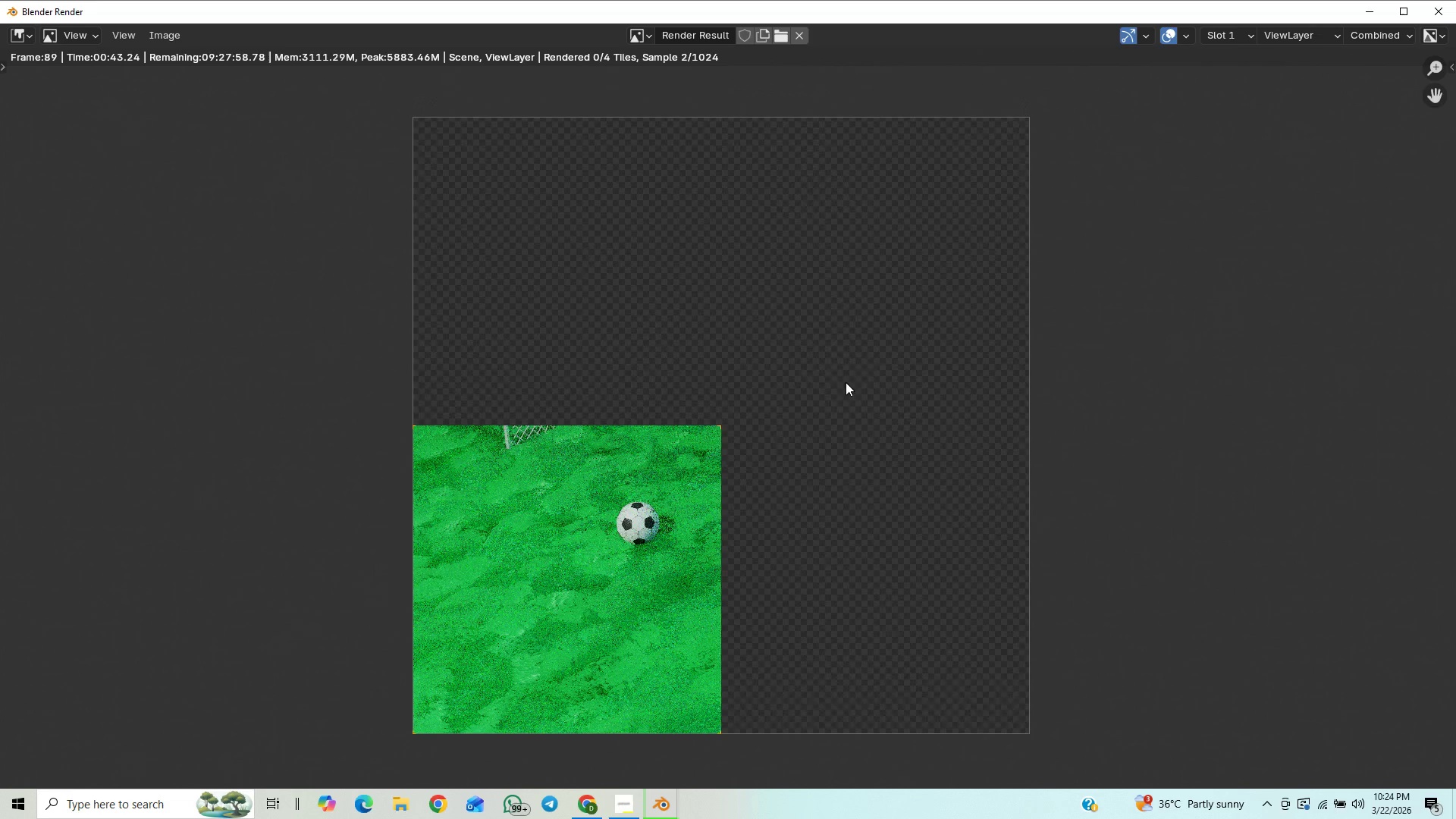 
wait(5.23)
 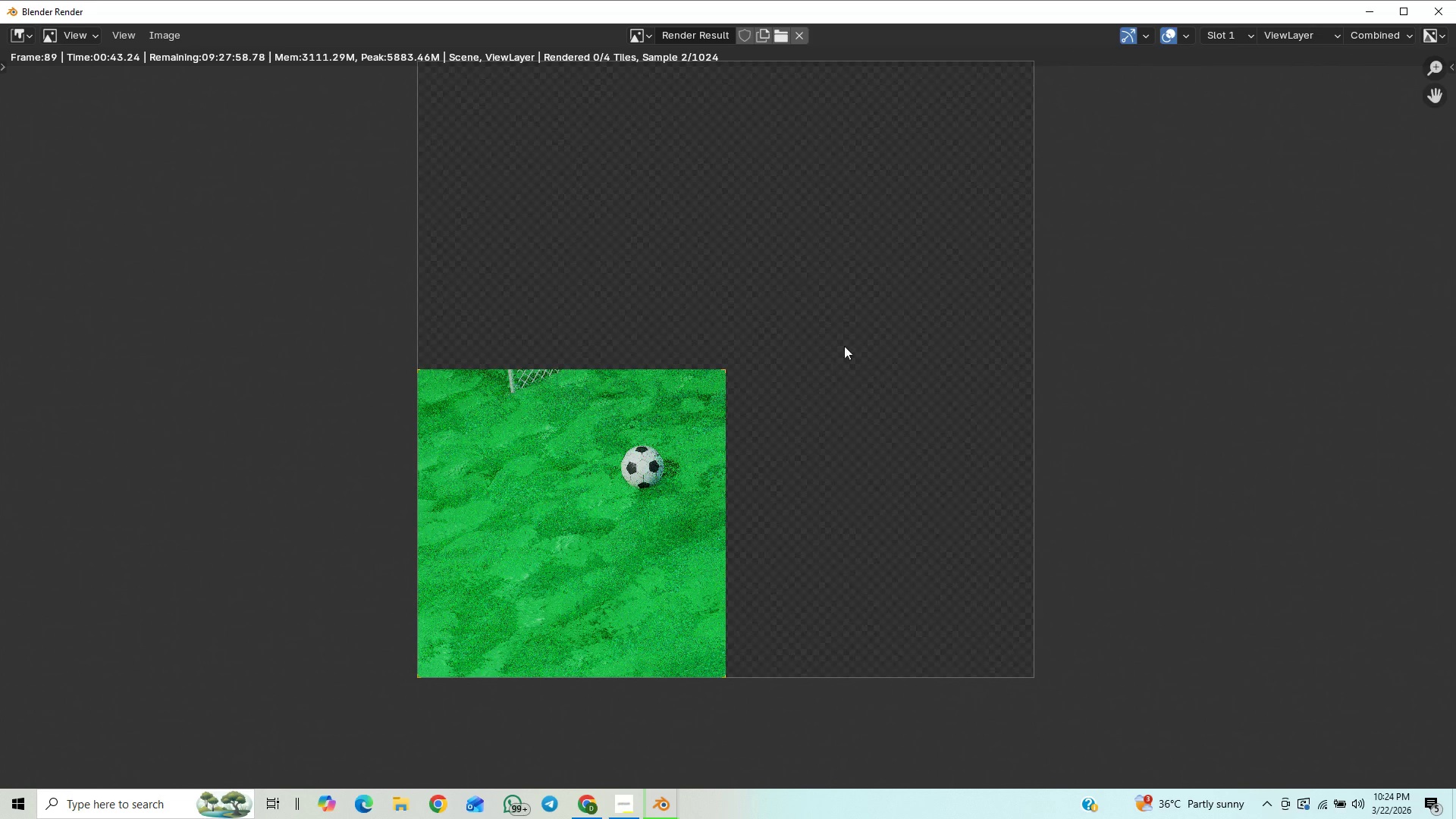 
scroll: coordinate [923, 290], scroll_direction: down, amount: 2.0
 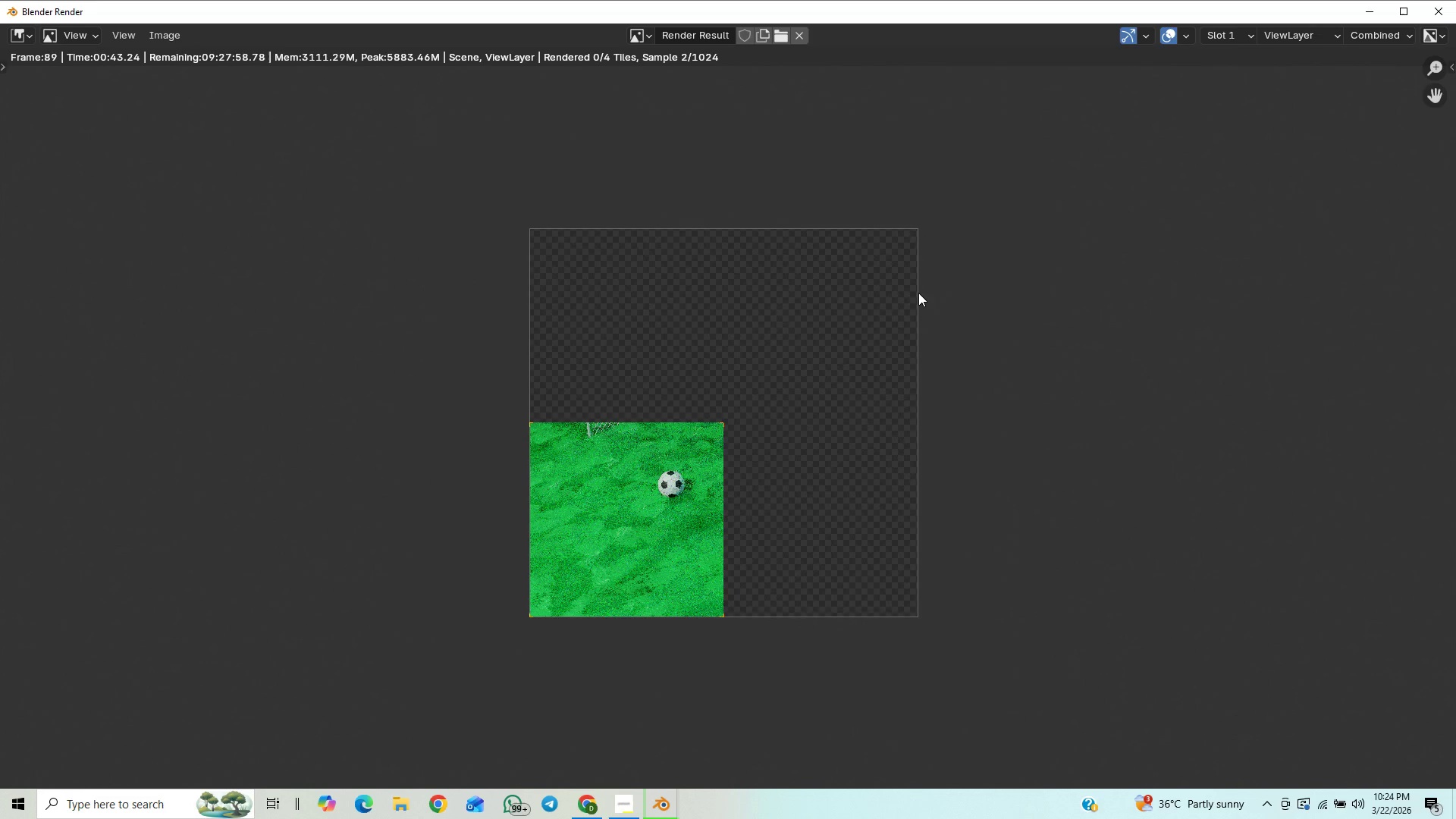 
scroll: coordinate [918, 293], scroll_direction: up, amount: 1.0
 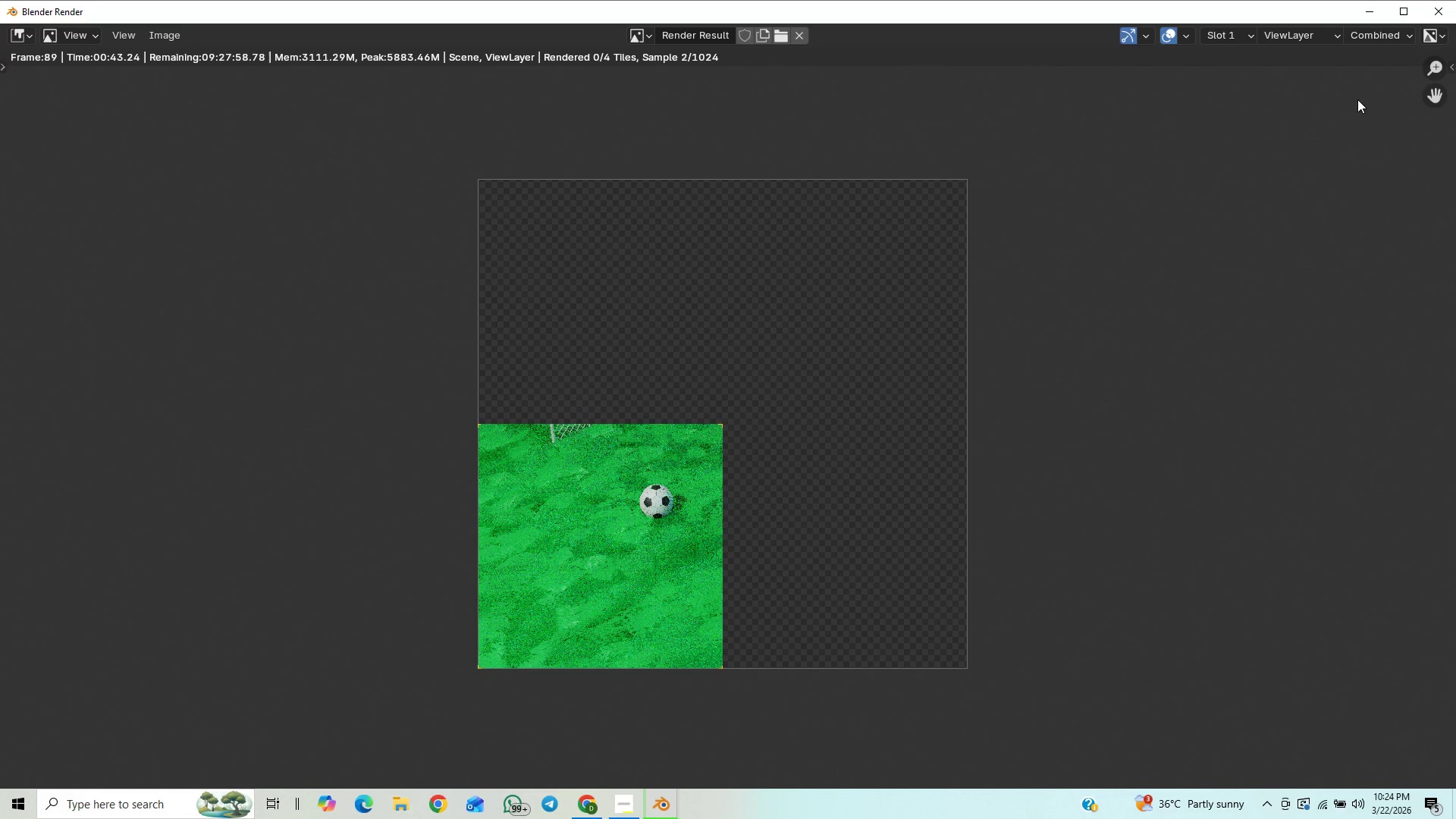 
left_click([1426, 14])
 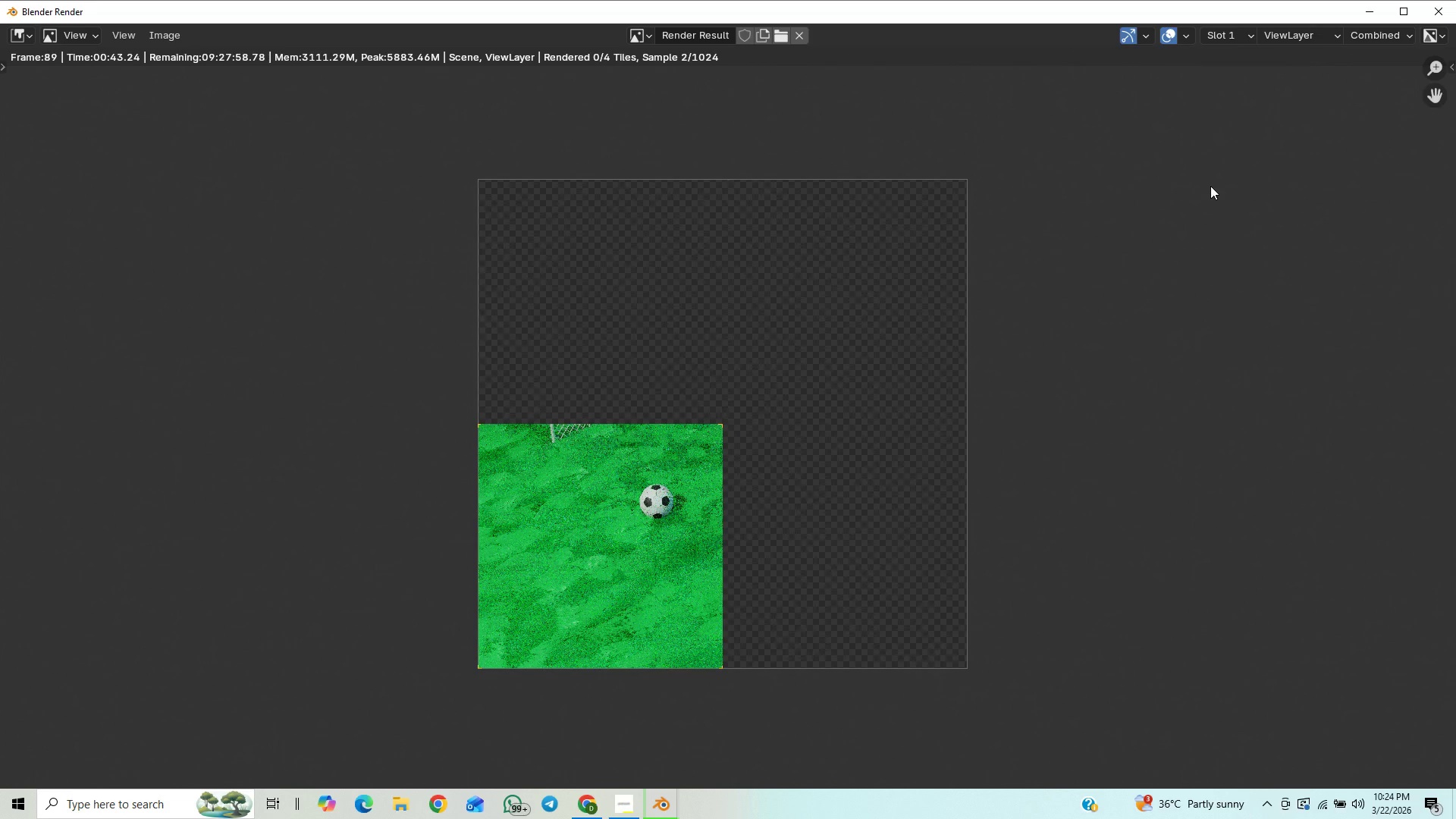 
mouse_move([1210, 265])
 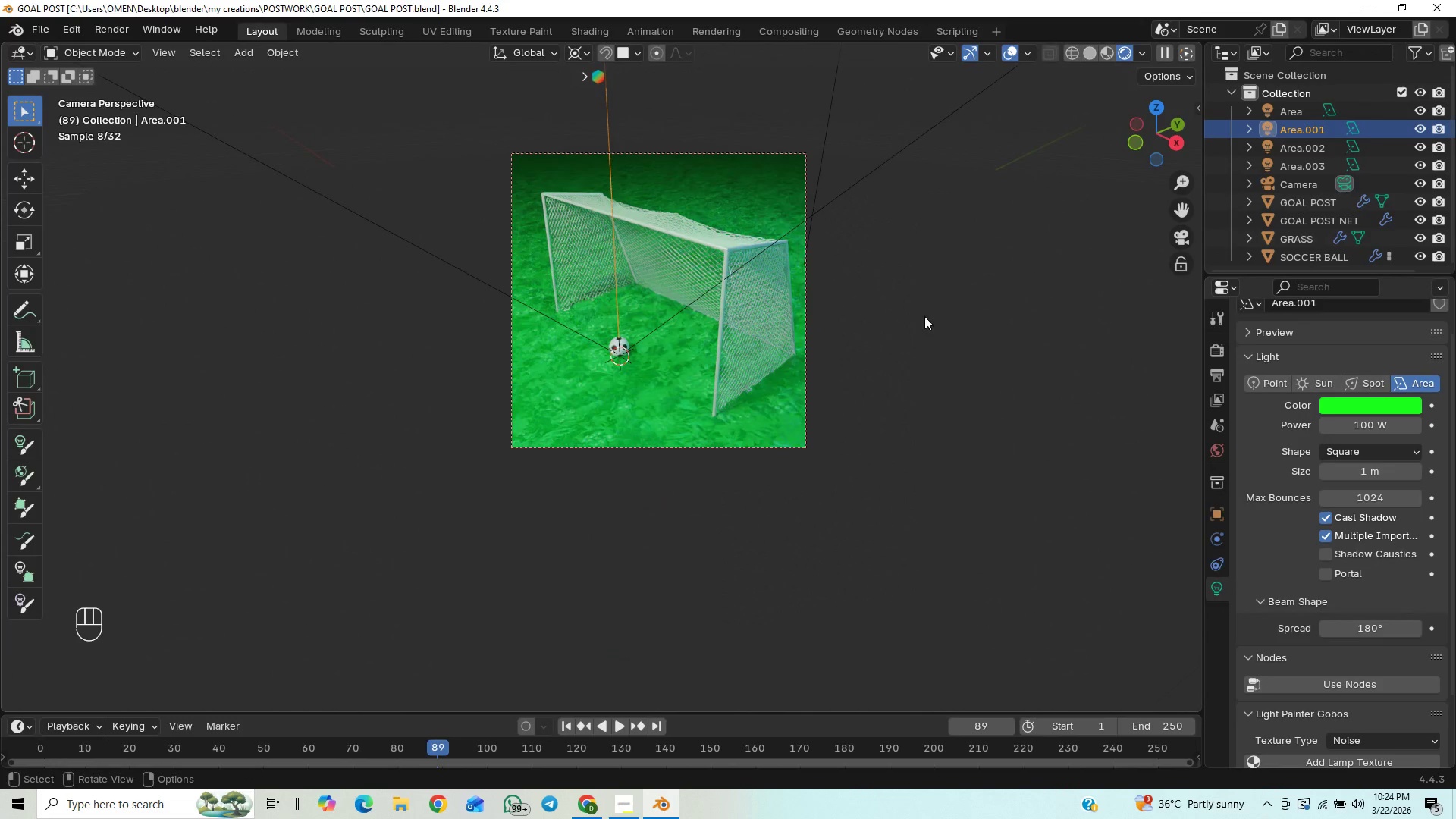 
left_click([774, 201])
 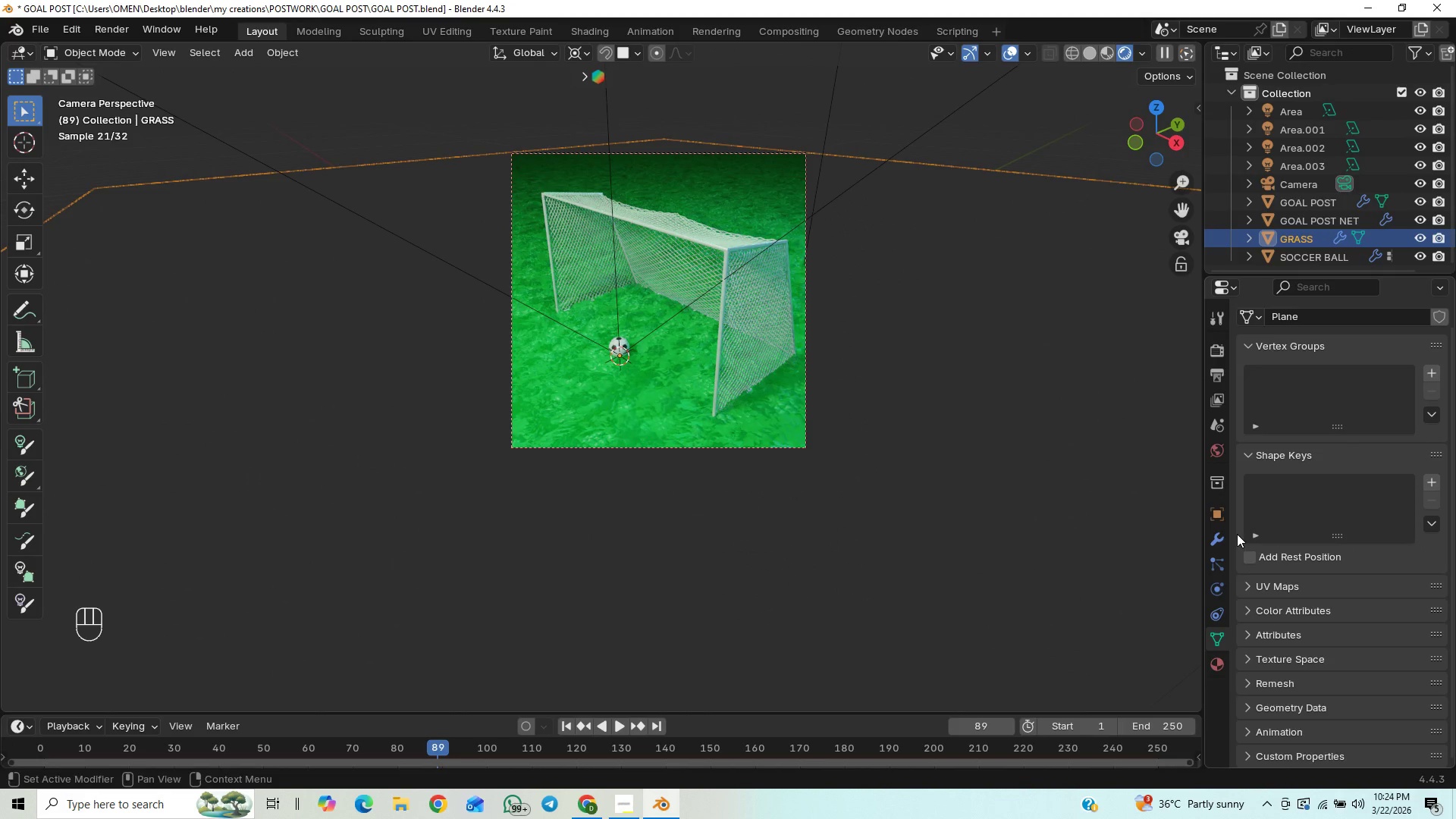 
left_click([1219, 559])
 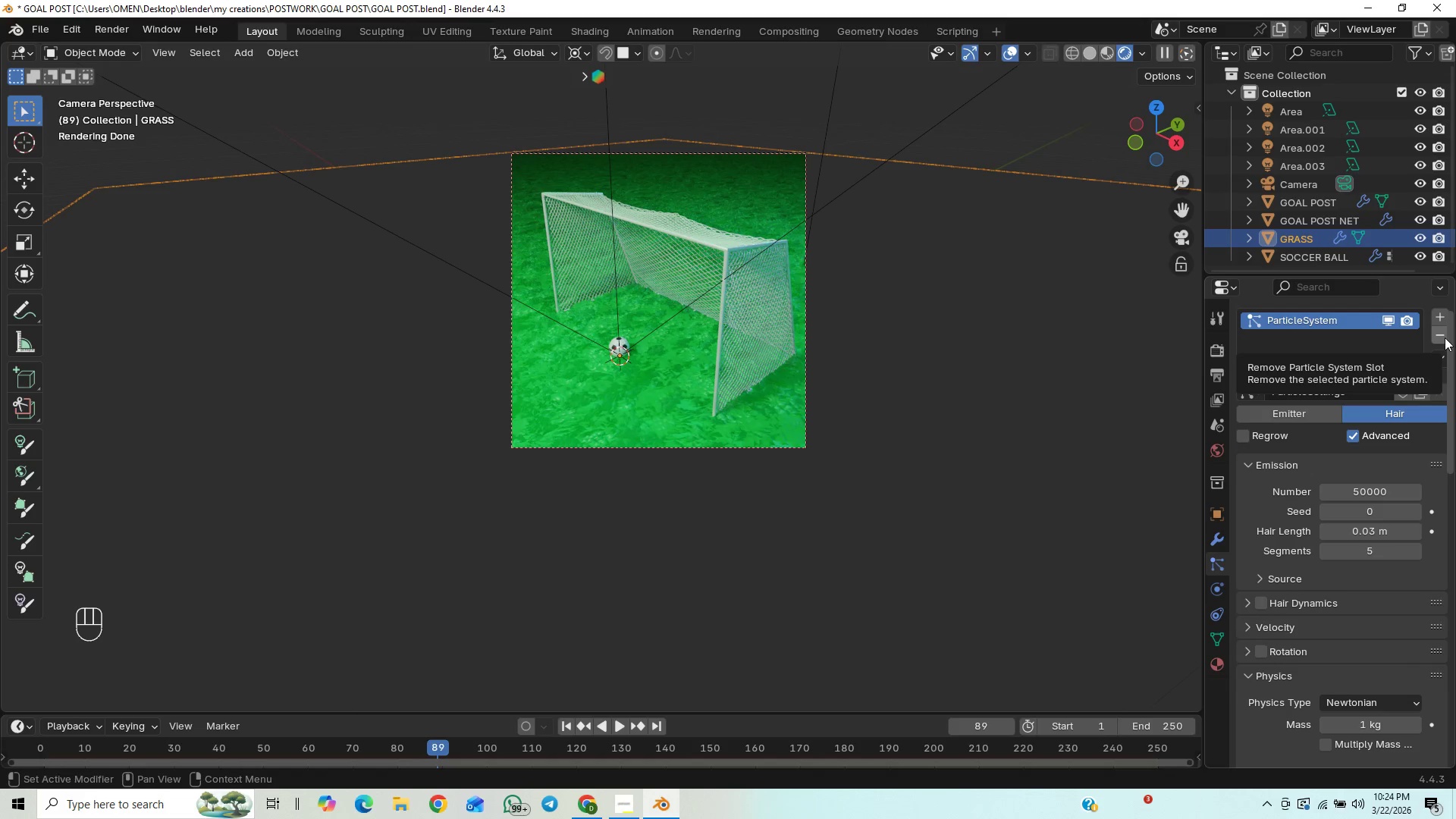 
left_click([1445, 337])
 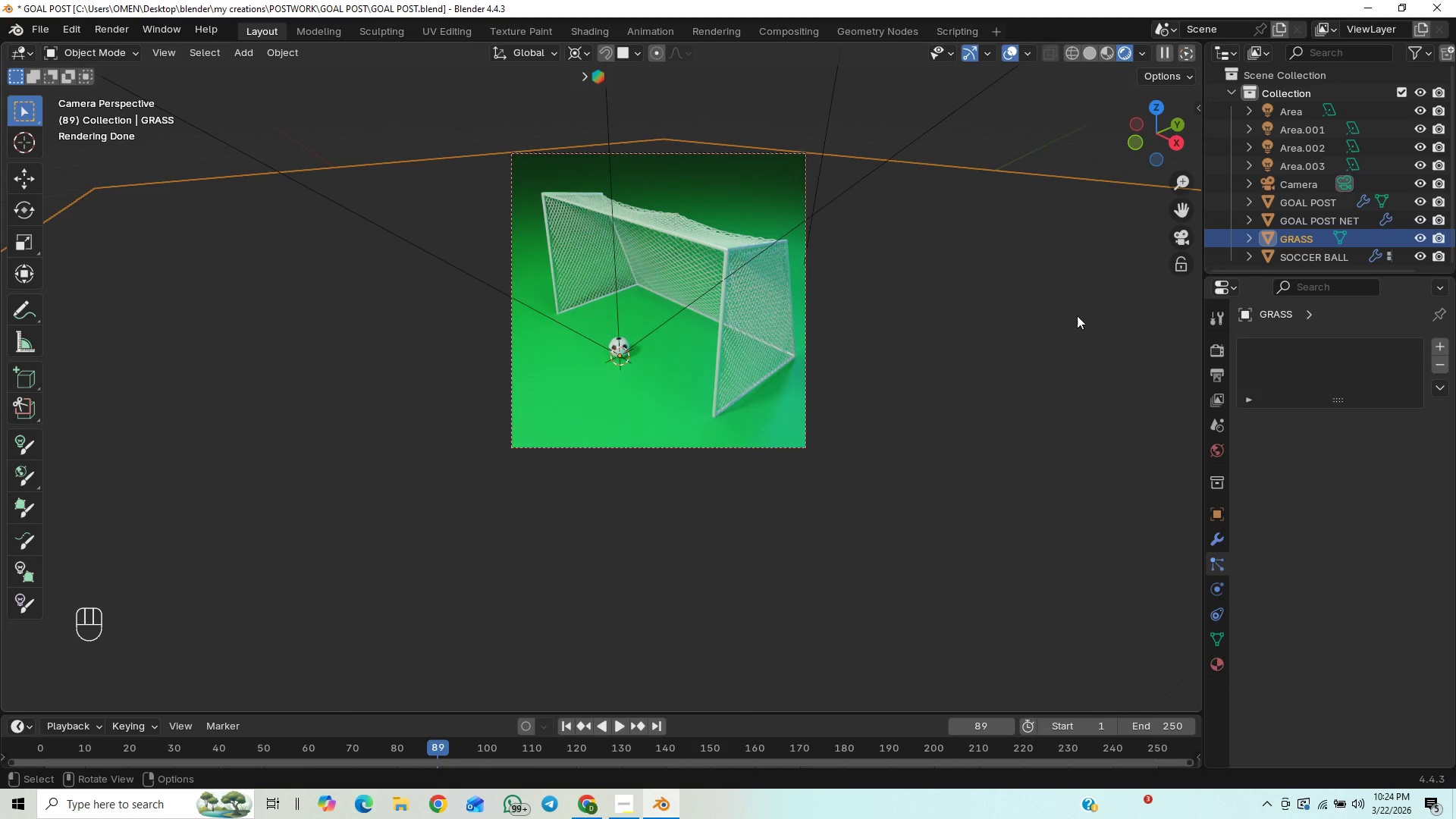 
scroll: coordinate [937, 417], scroll_direction: up, amount: 11.0
 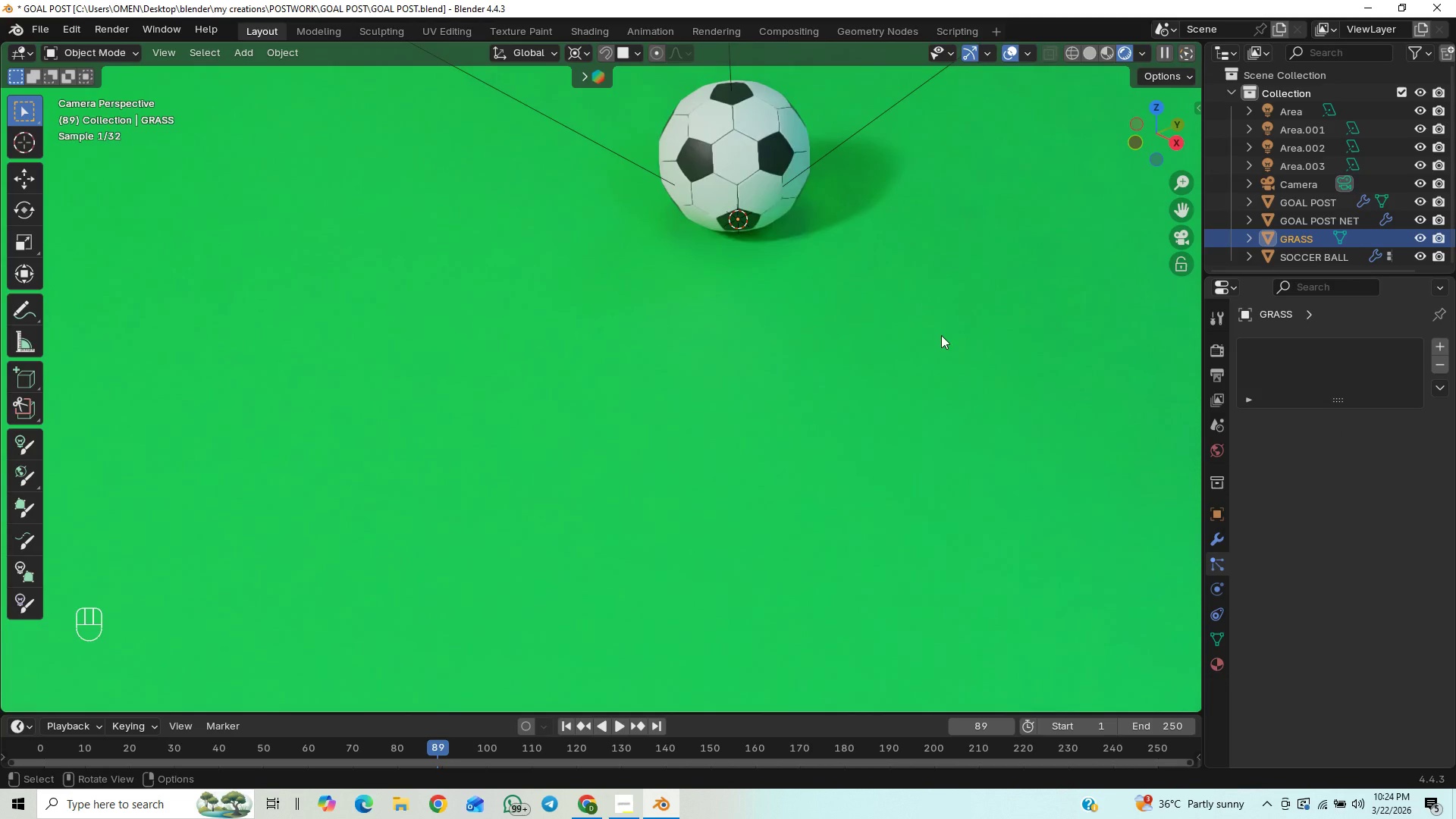 
scroll: coordinate [936, 360], scroll_direction: down, amount: 5.0
 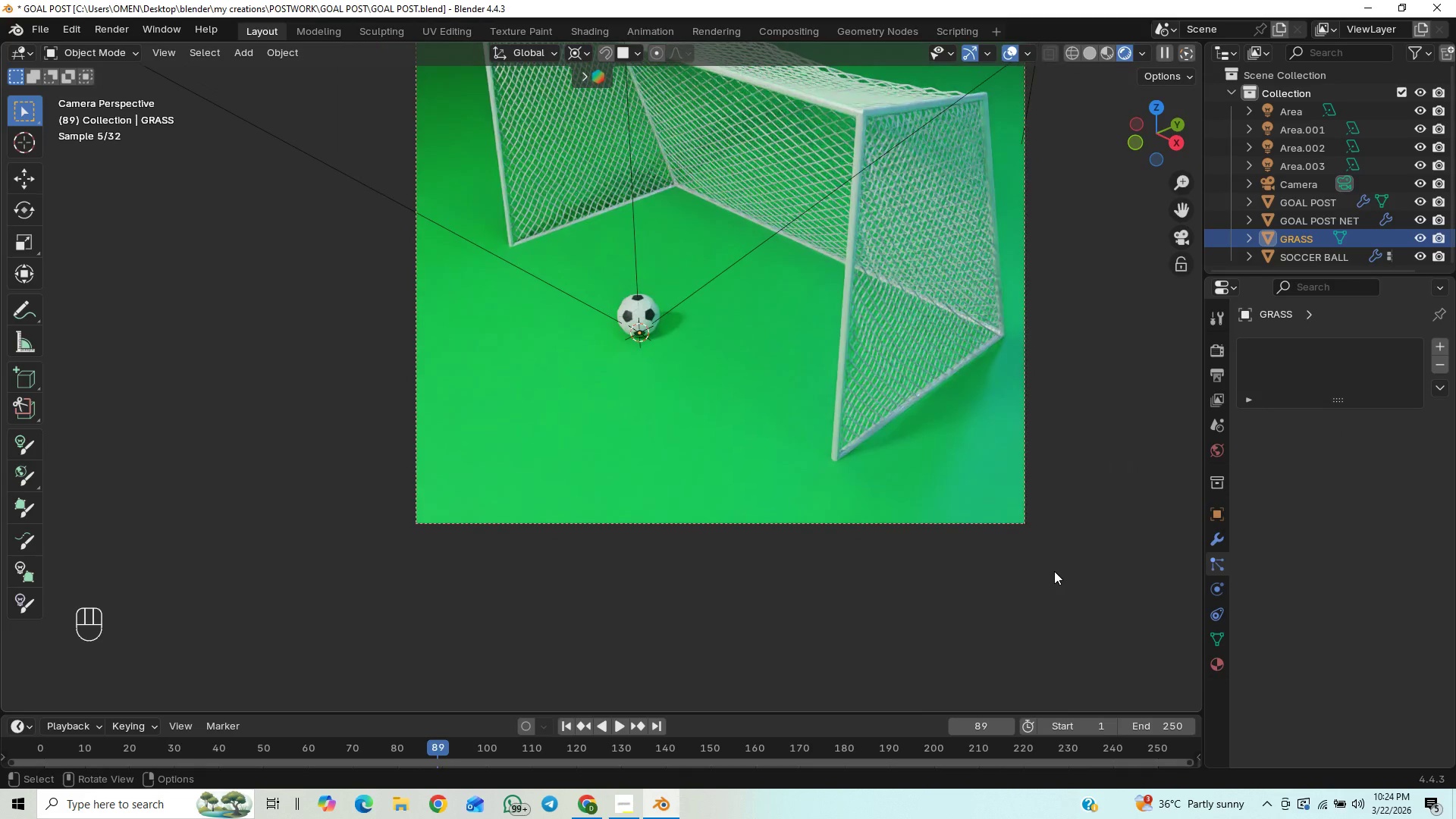 
mouse_move([1228, 649])
 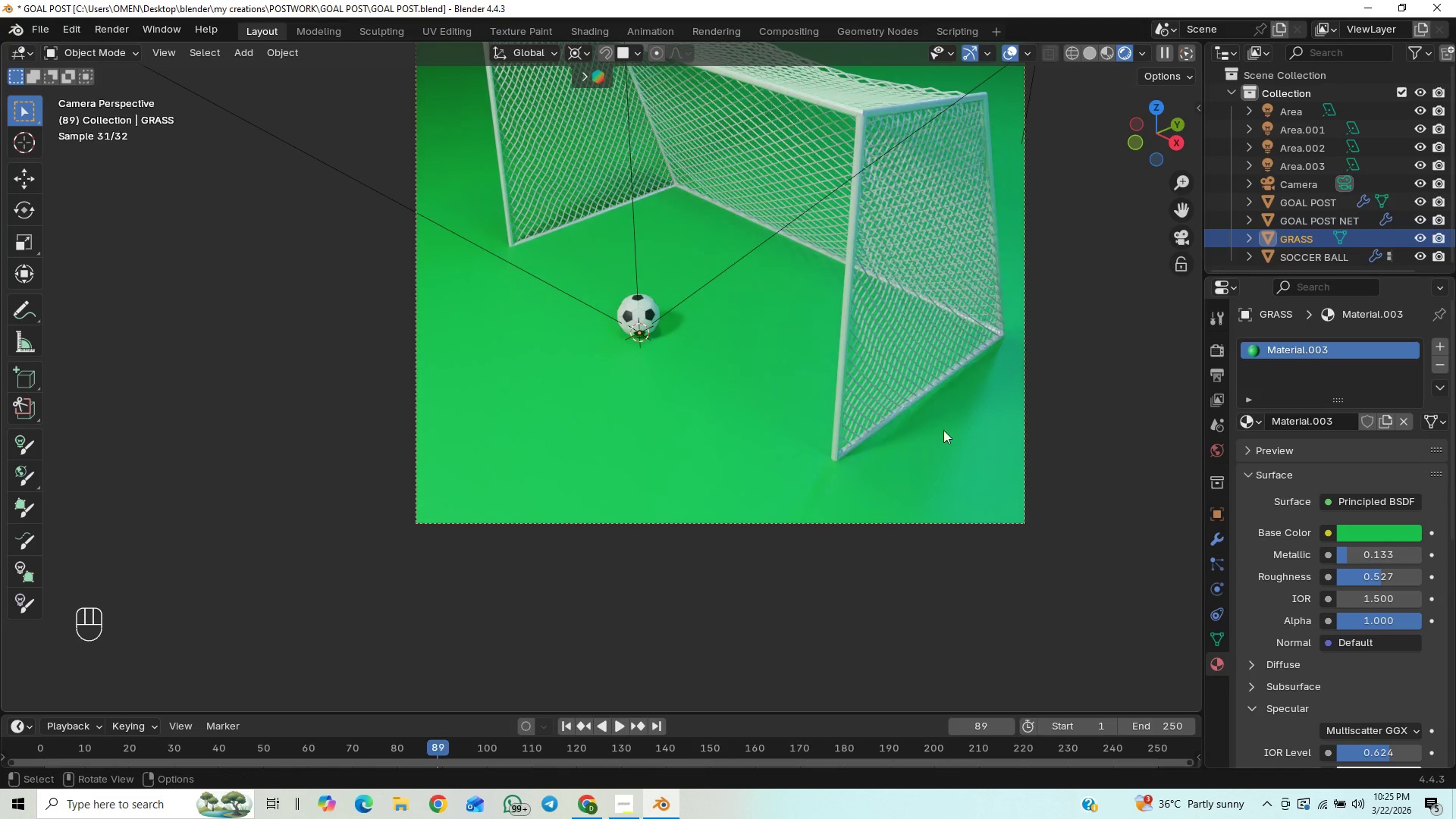 
scroll: coordinate [1002, 403], scroll_direction: down, amount: 2.0
 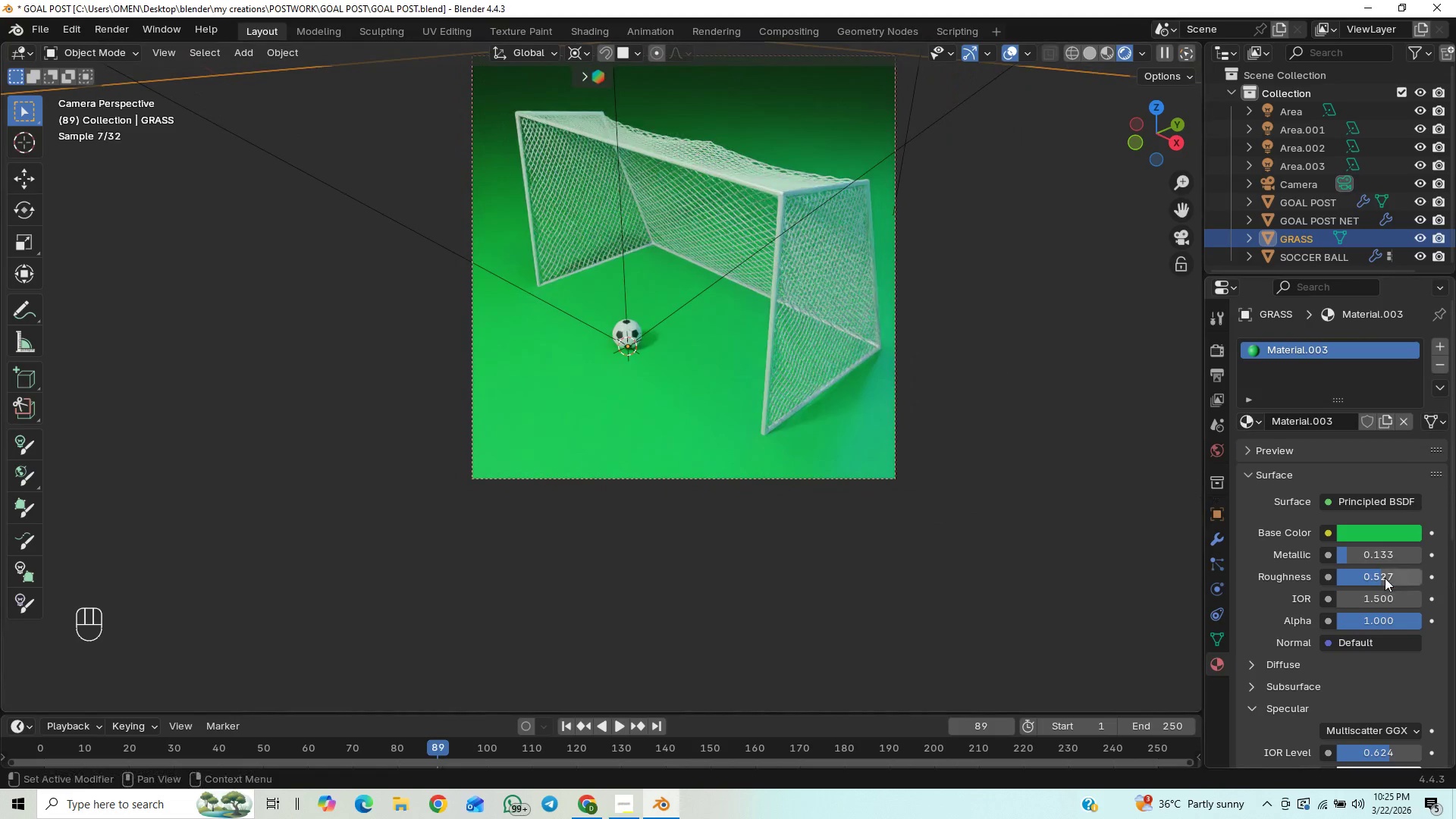 
left_click_drag(start_coordinate=[1385, 578], to_coordinate=[239, 576])
 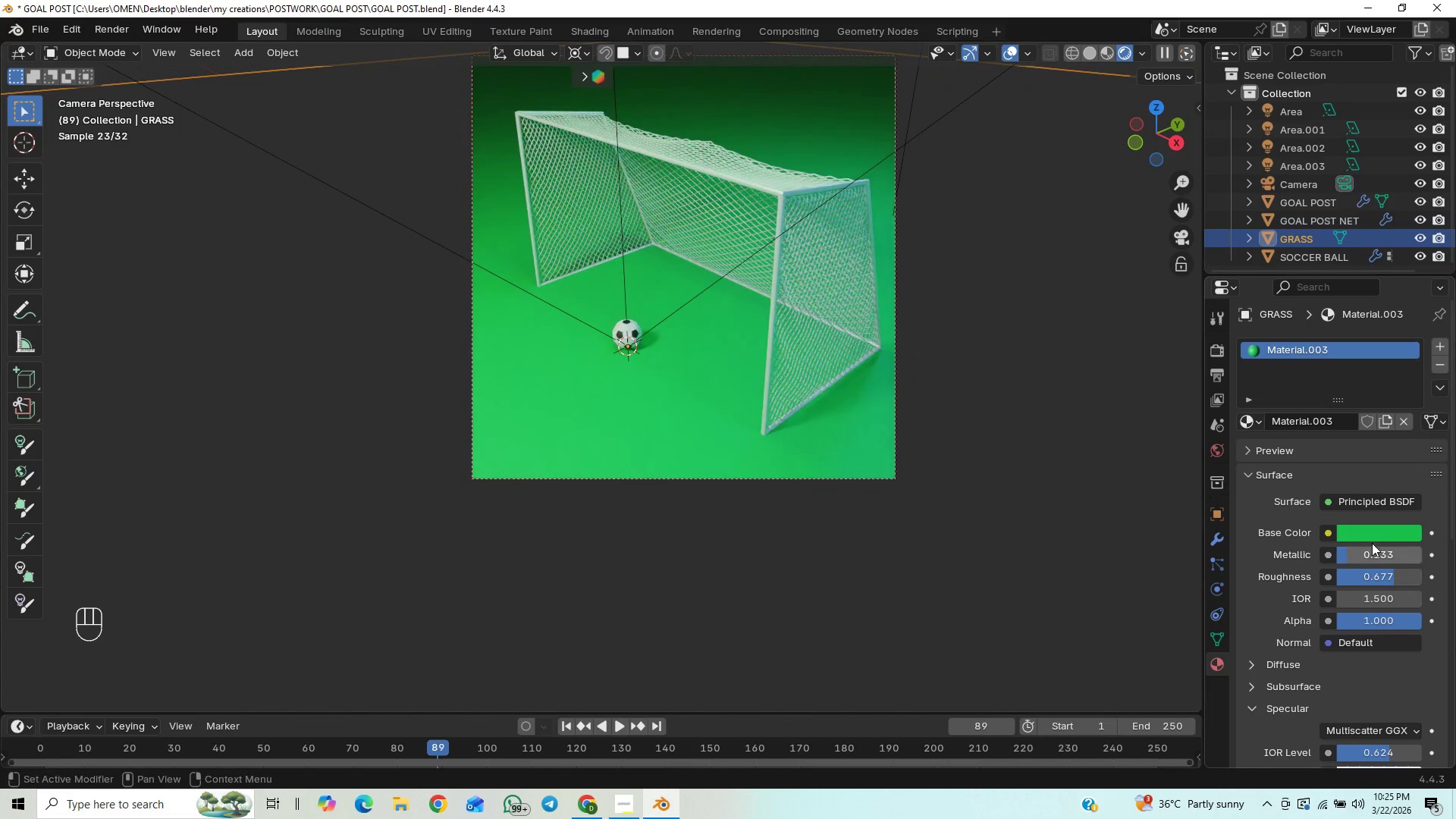 
left_click([1373, 535])
 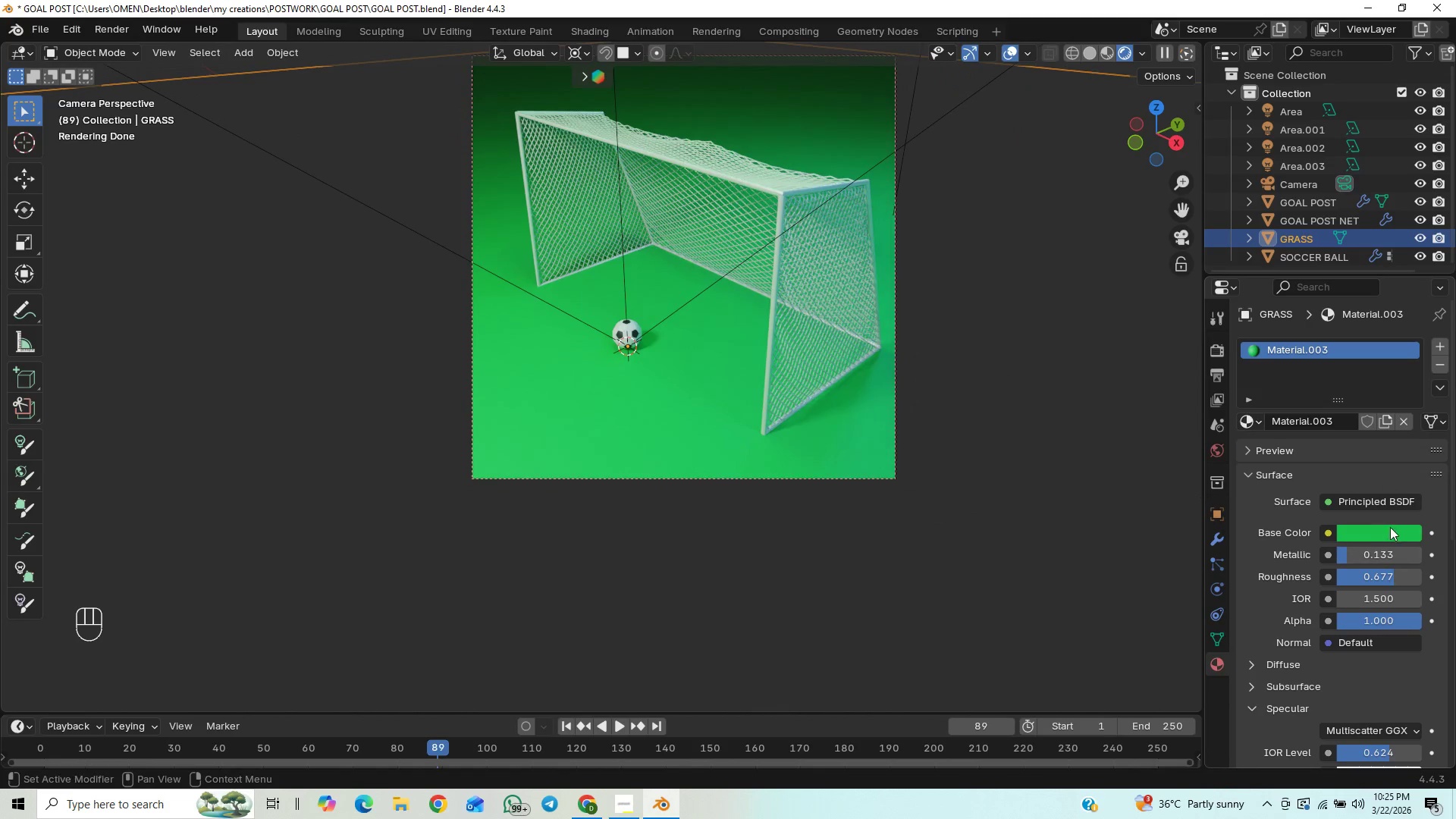 
left_click([1390, 527])
 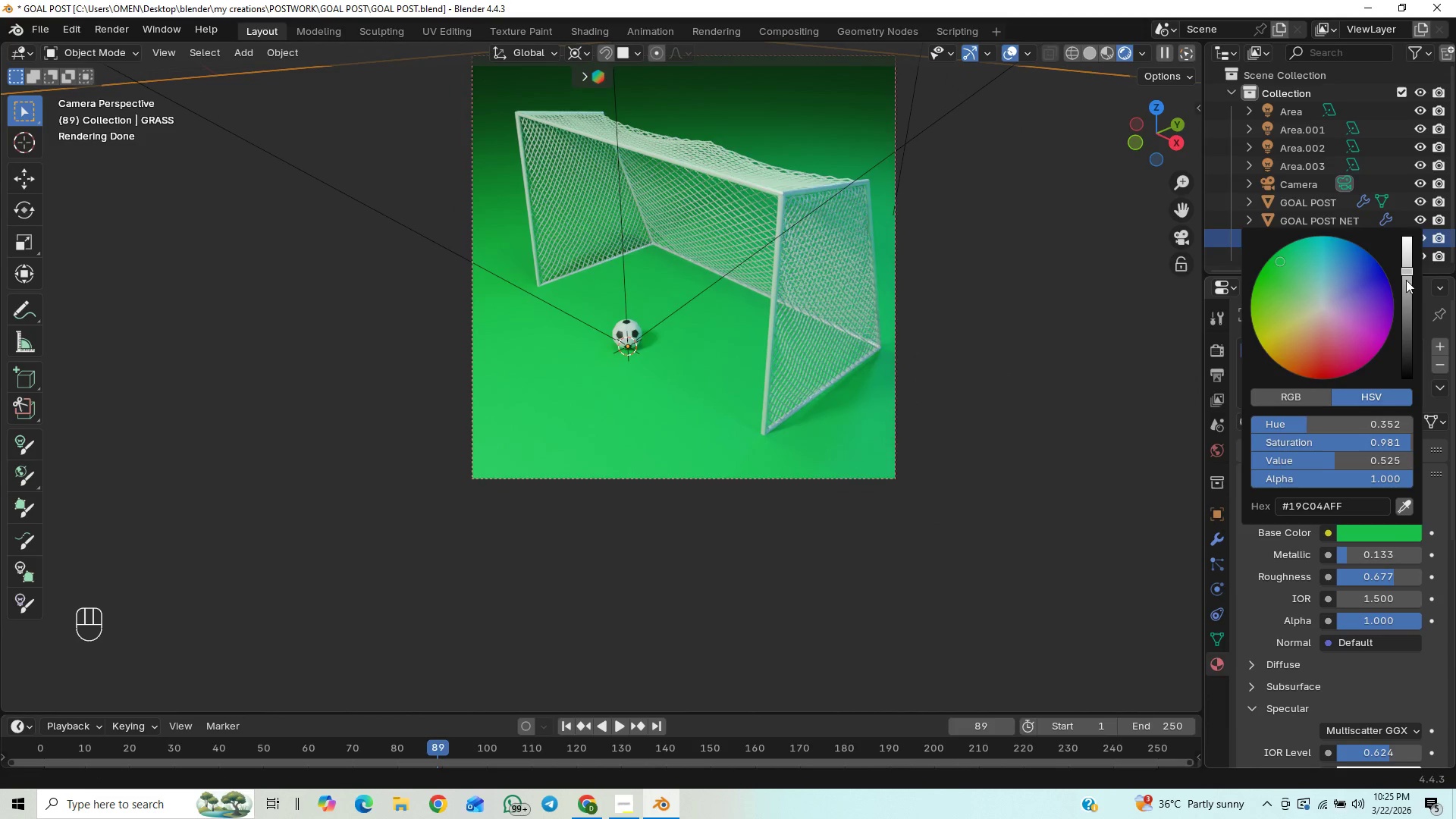 
left_click_drag(start_coordinate=[1403, 282], to_coordinate=[1404, 289])
 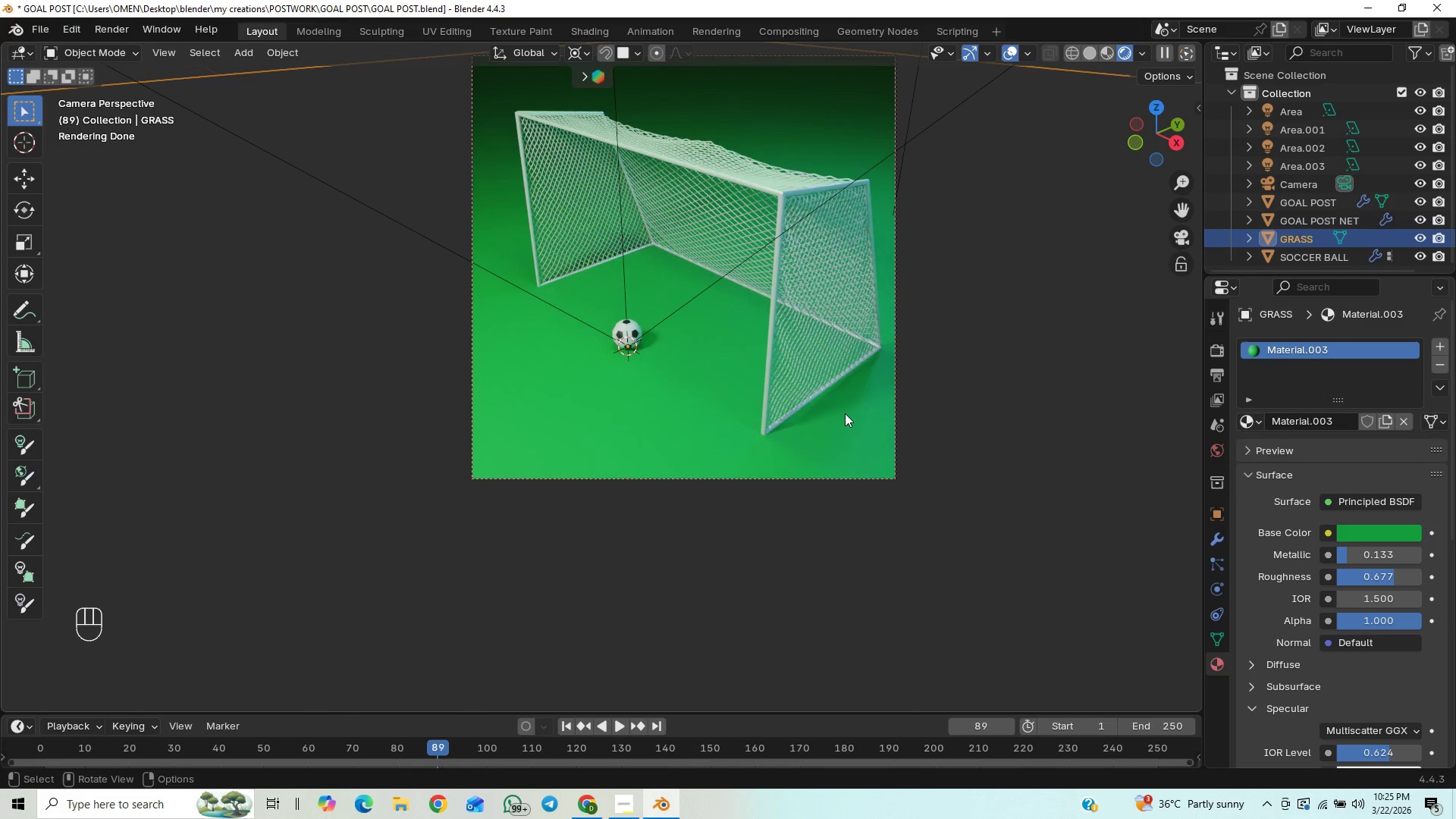 
scroll: coordinate [880, 381], scroll_direction: down, amount: 2.0
 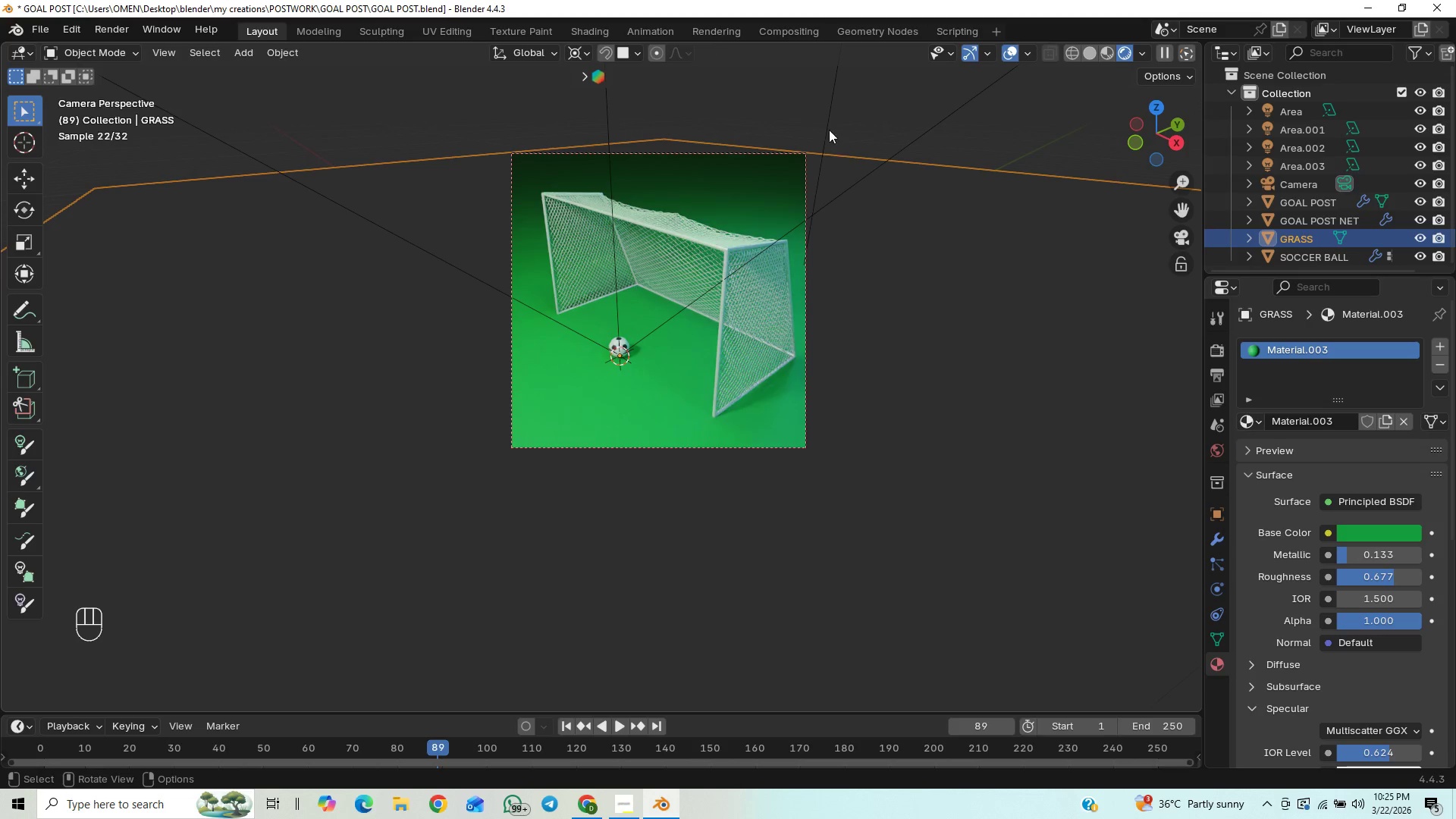 
left_click([828, 129])
 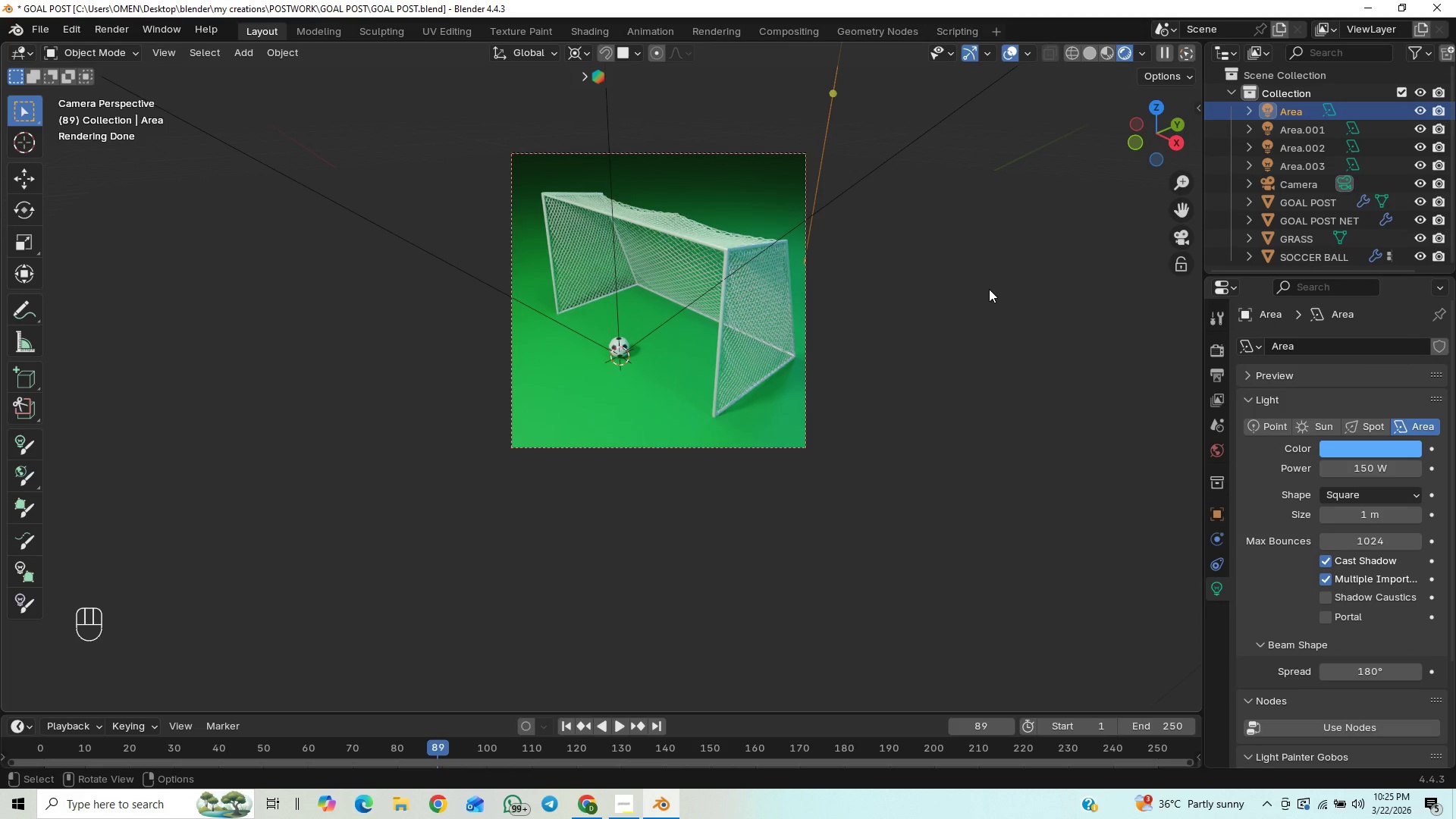 
type(gz)
 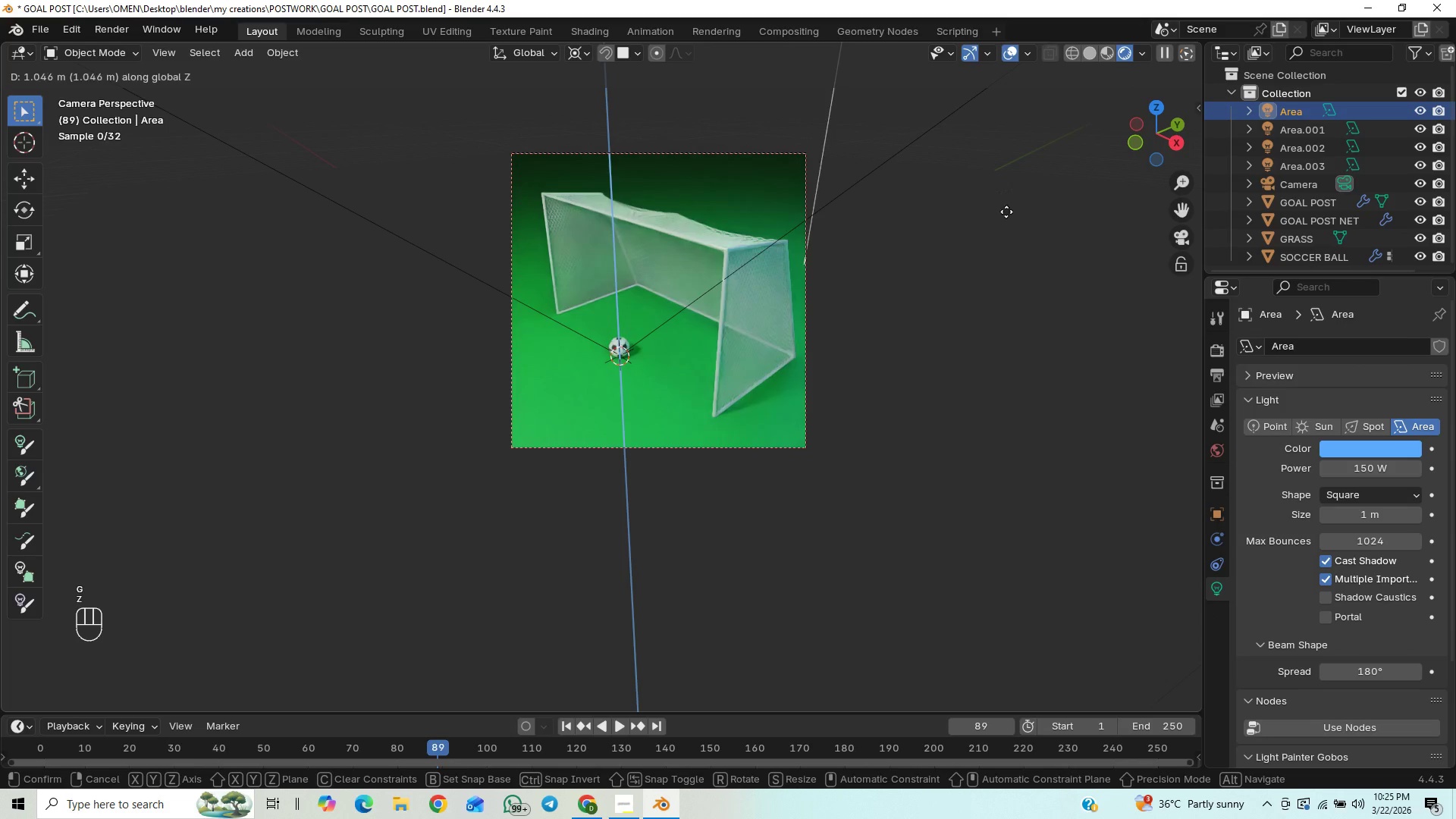 
right_click([1001, 243])
 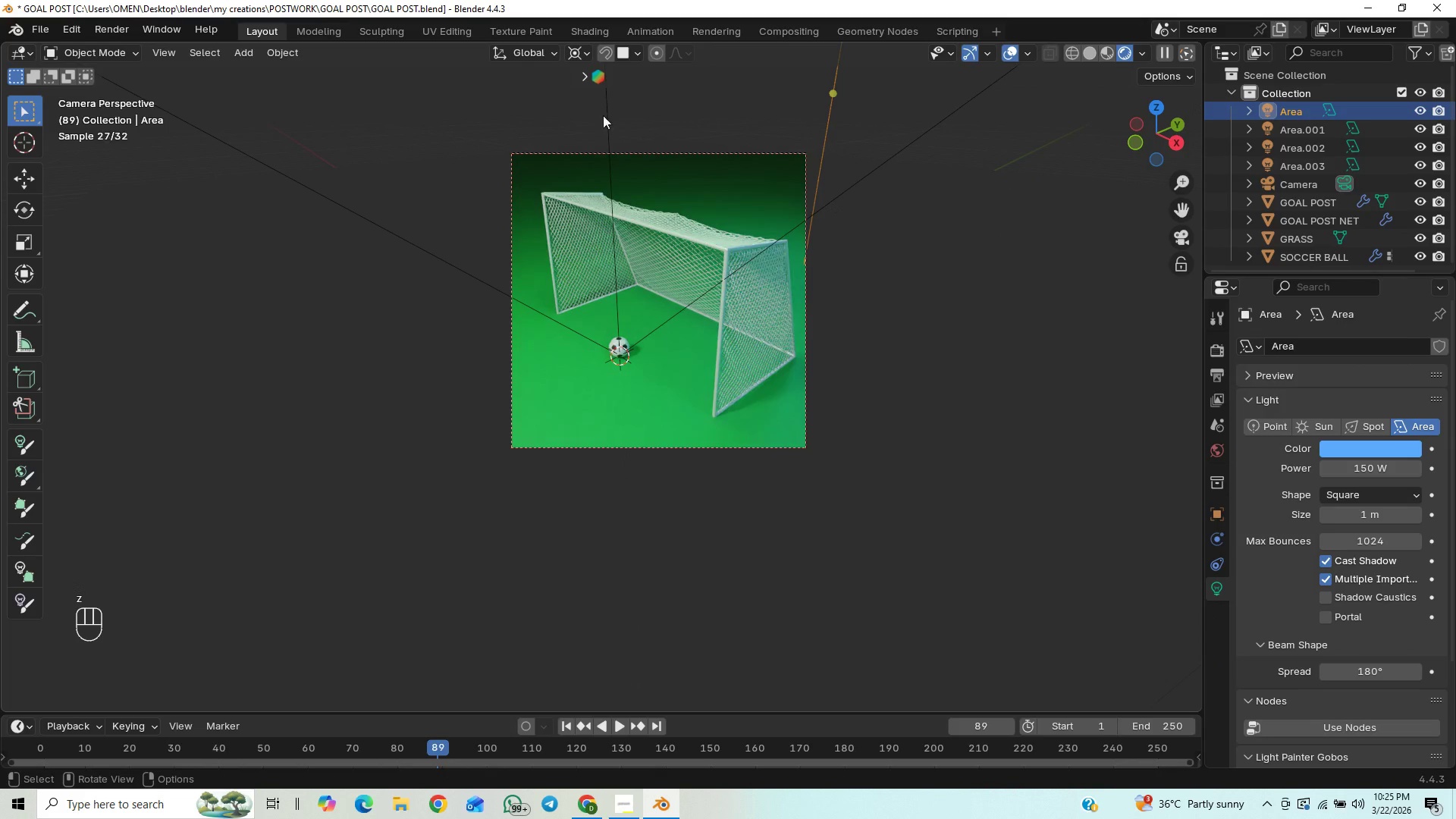 
left_click([609, 114])
 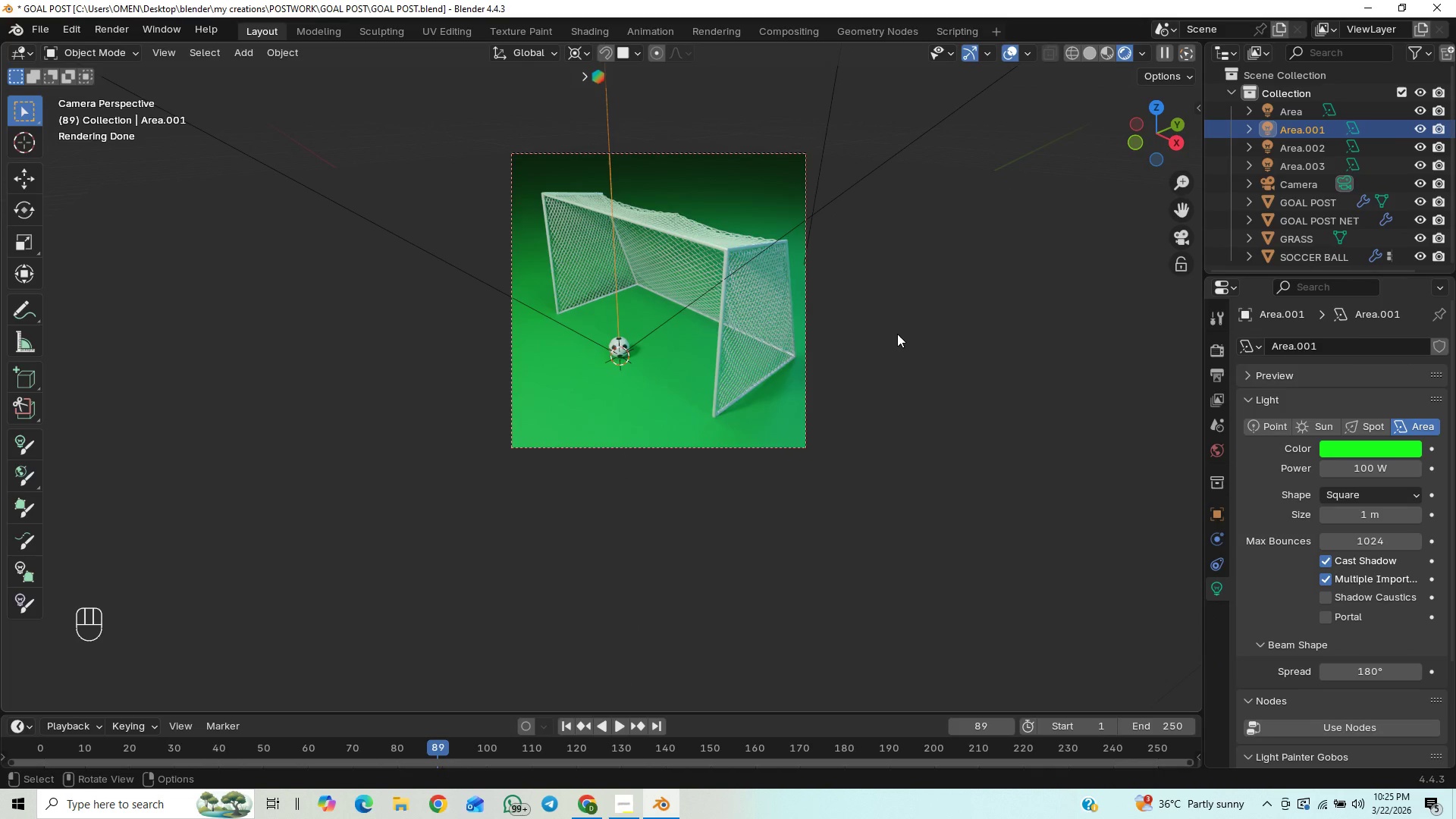 
type(gz)
 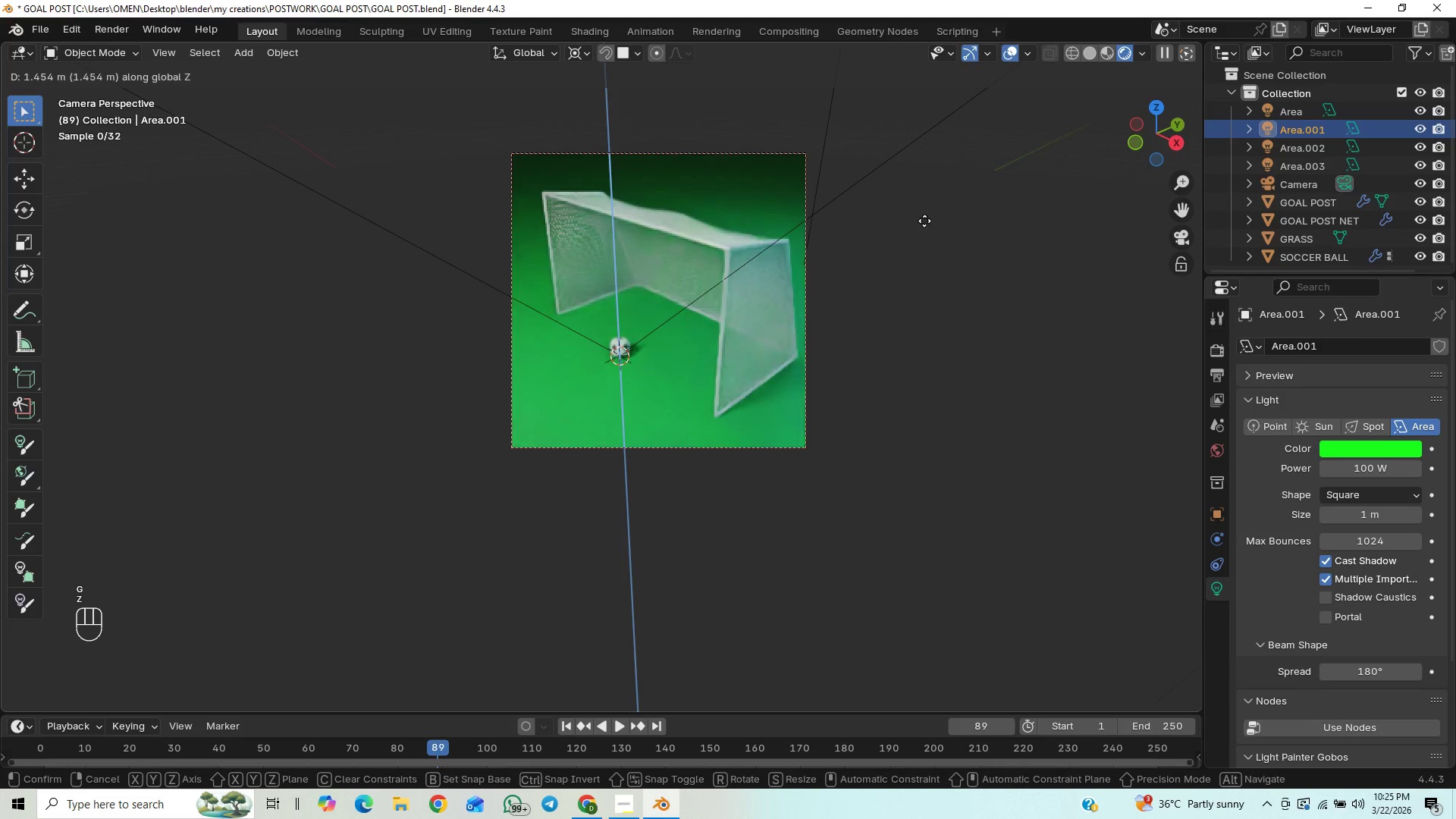 
right_click([932, 249])
 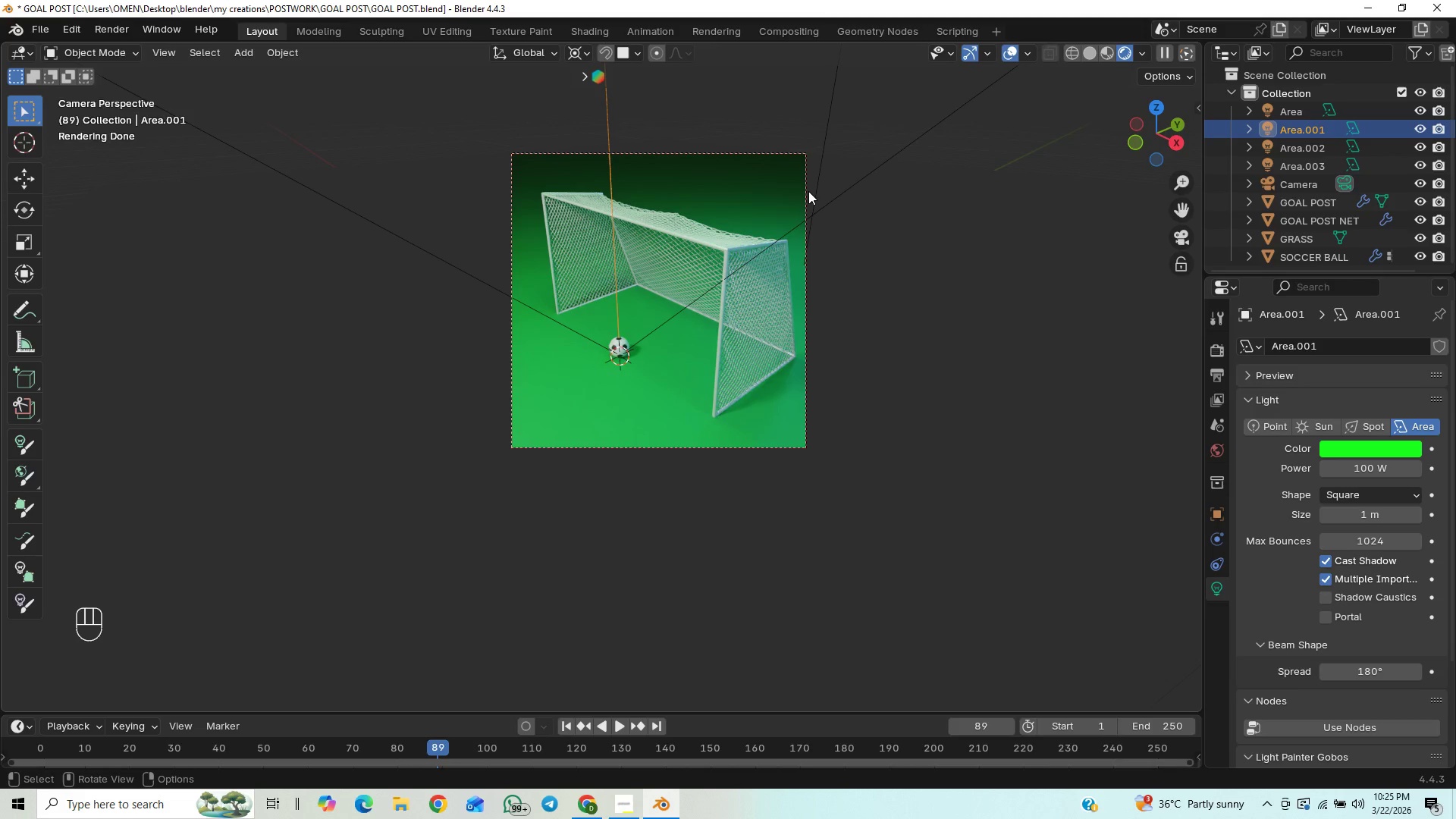 
left_click([803, 196])
 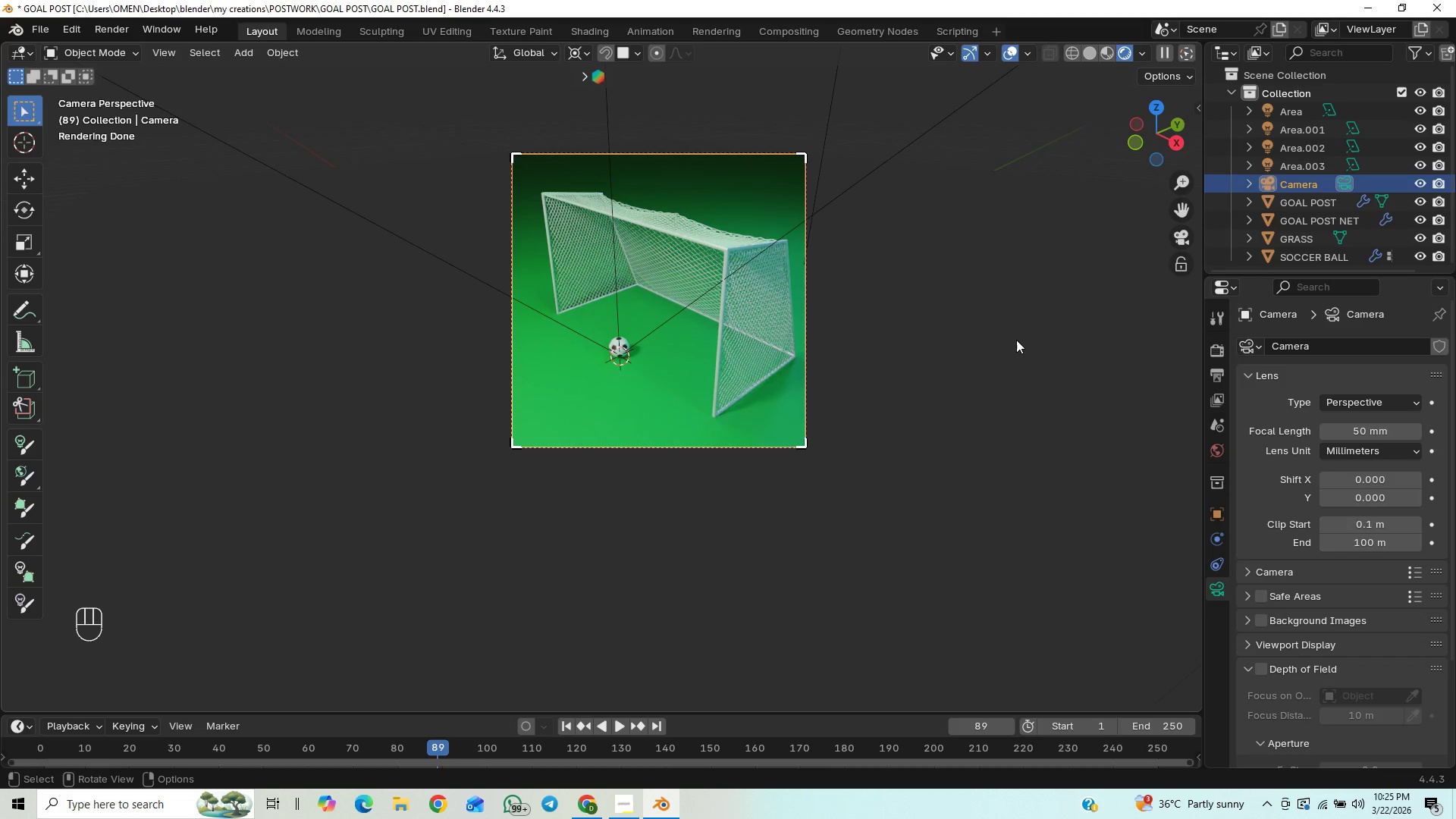 
type(gz)
 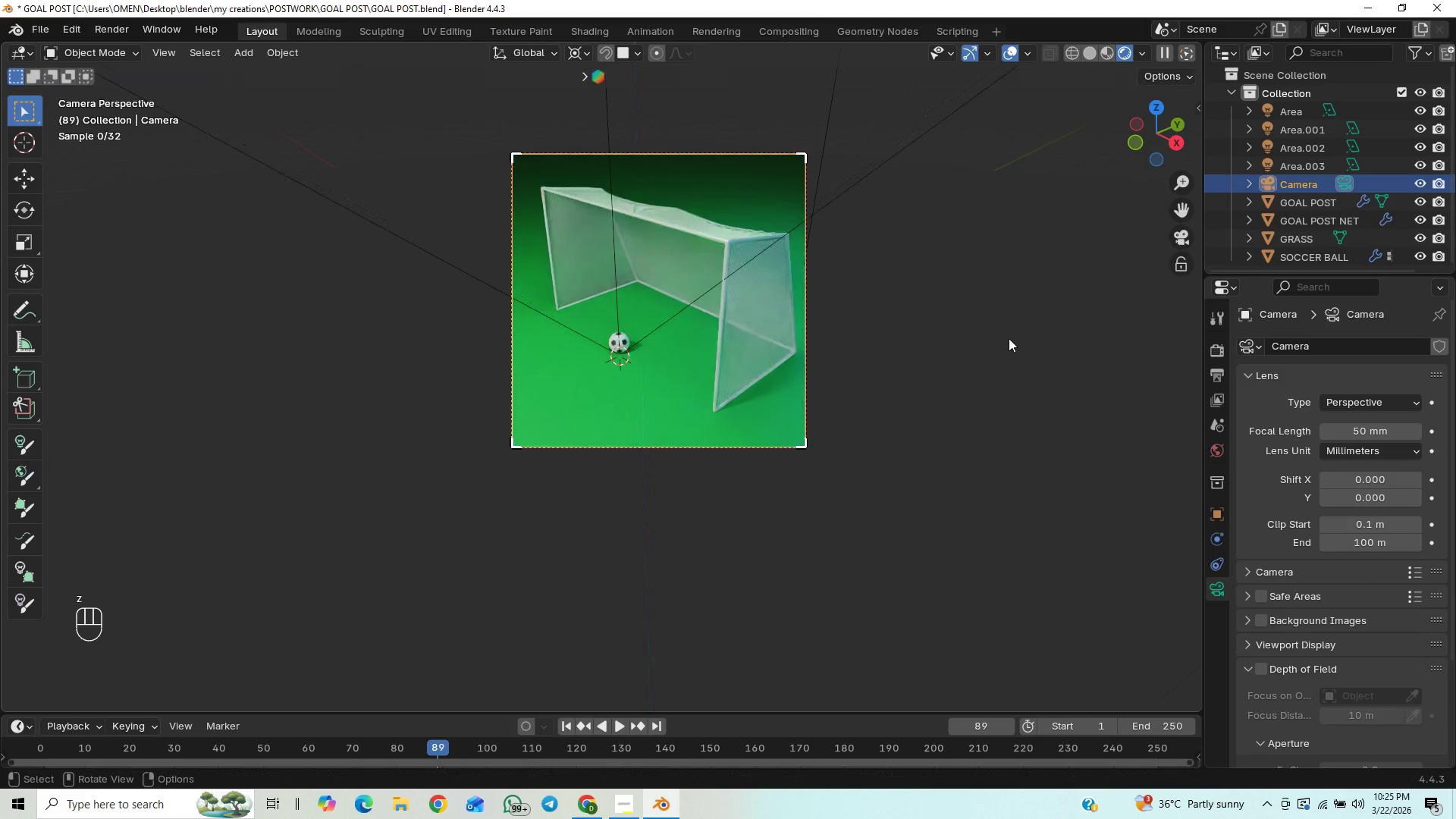 
key(Control+S)
 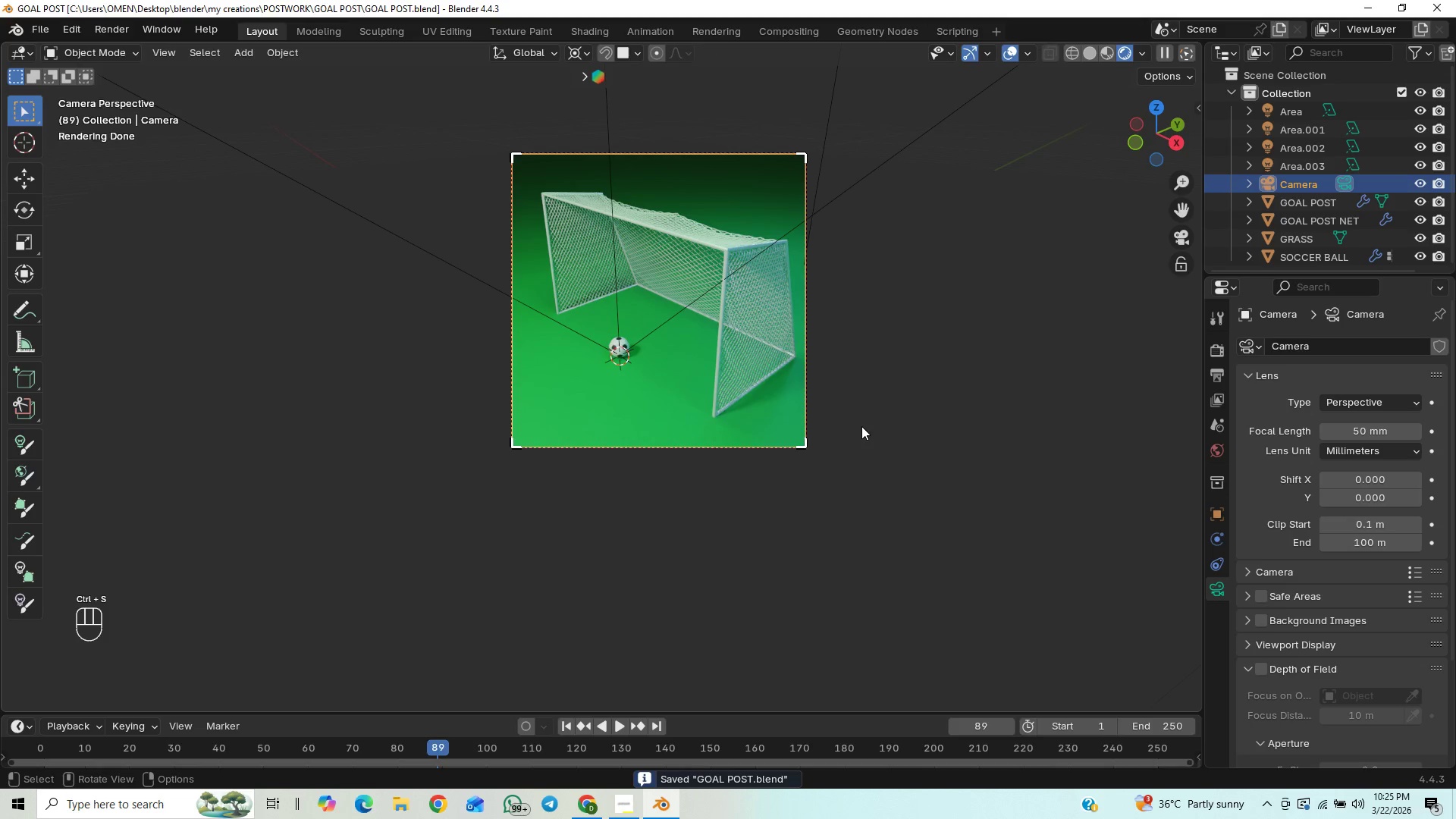 
scroll: coordinate [799, 420], scroll_direction: down, amount: 41.0
 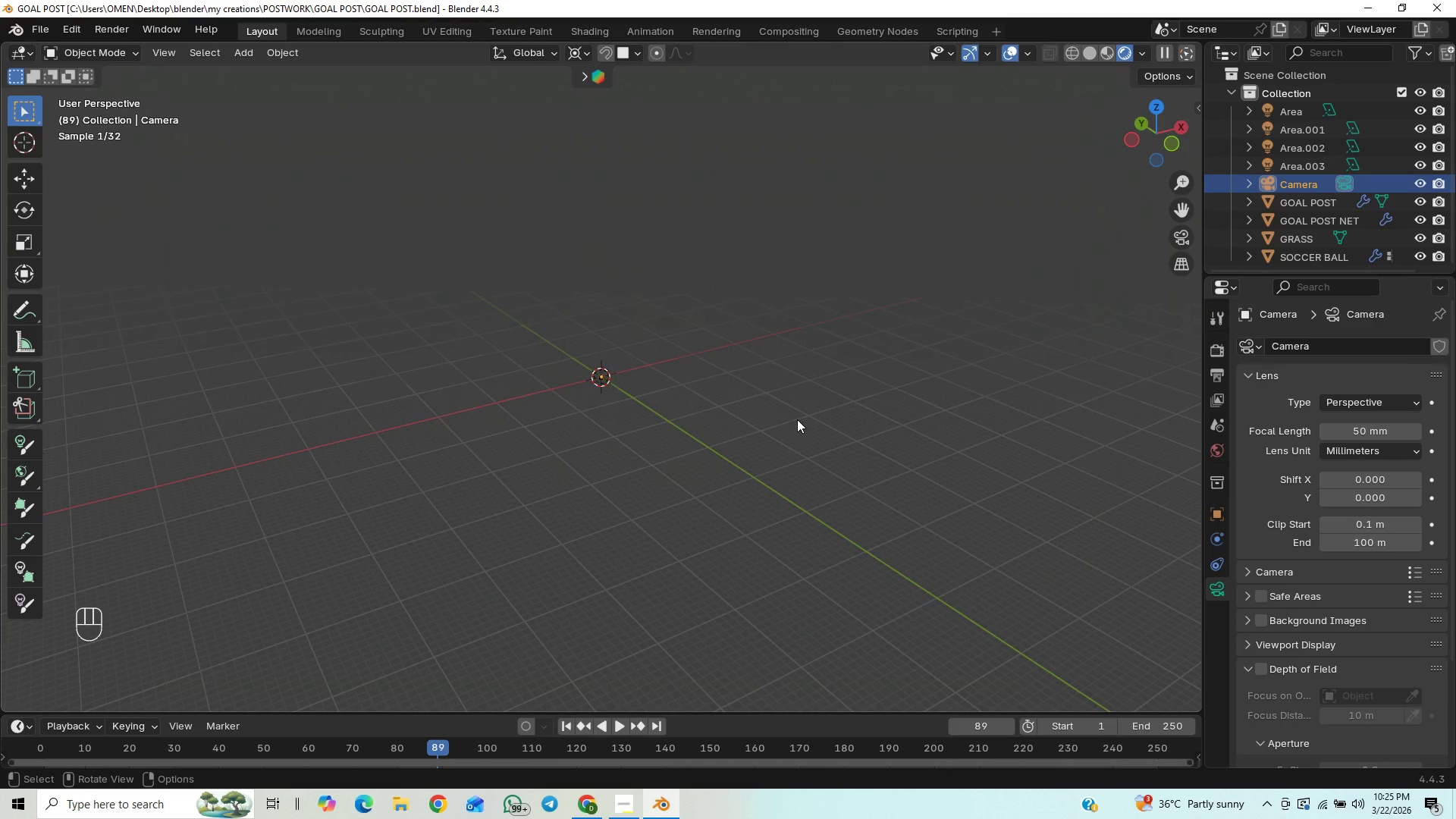 
scroll: coordinate [677, 366], scroll_direction: up, amount: 33.0
 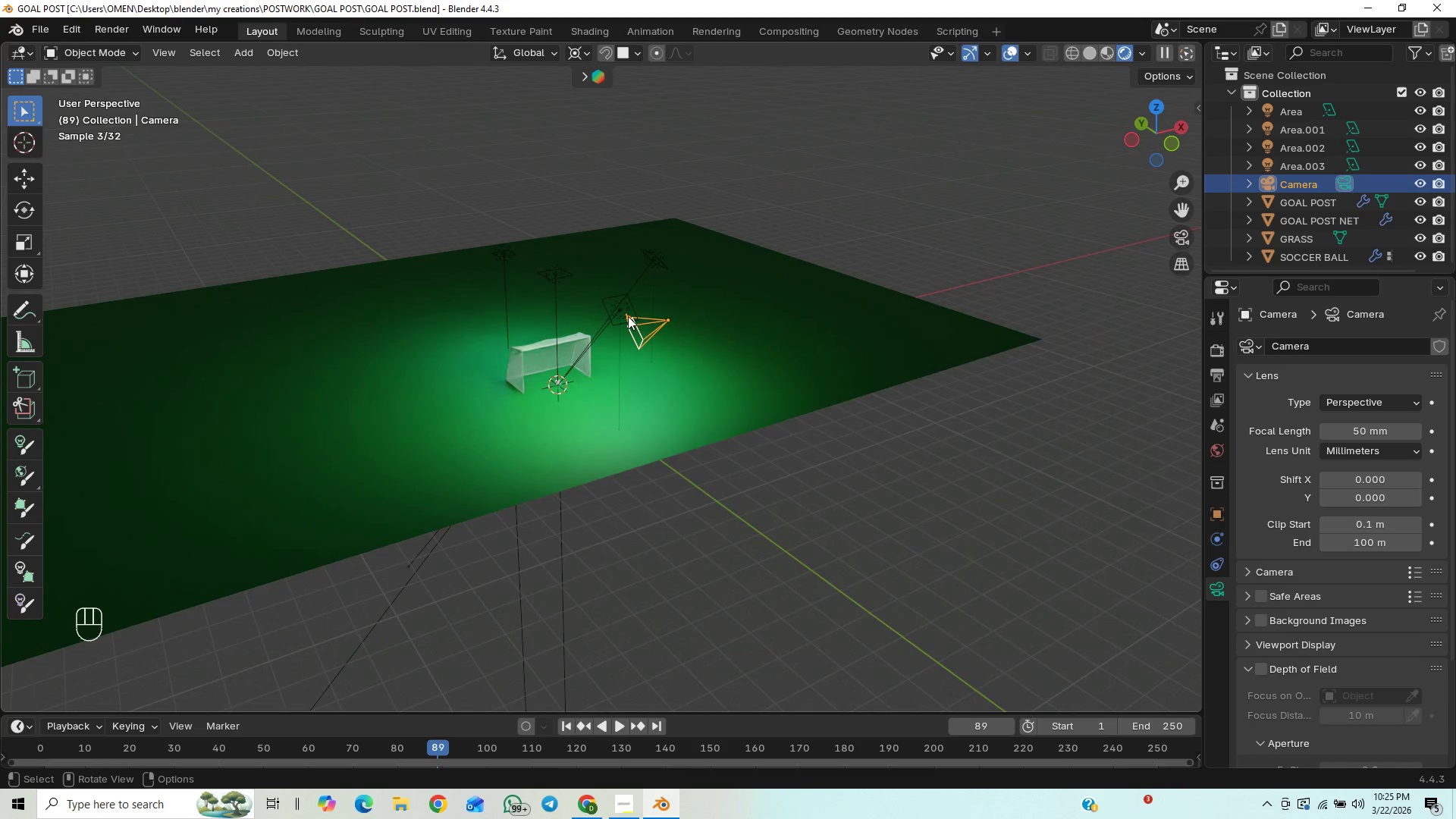 
left_click([624, 312])
 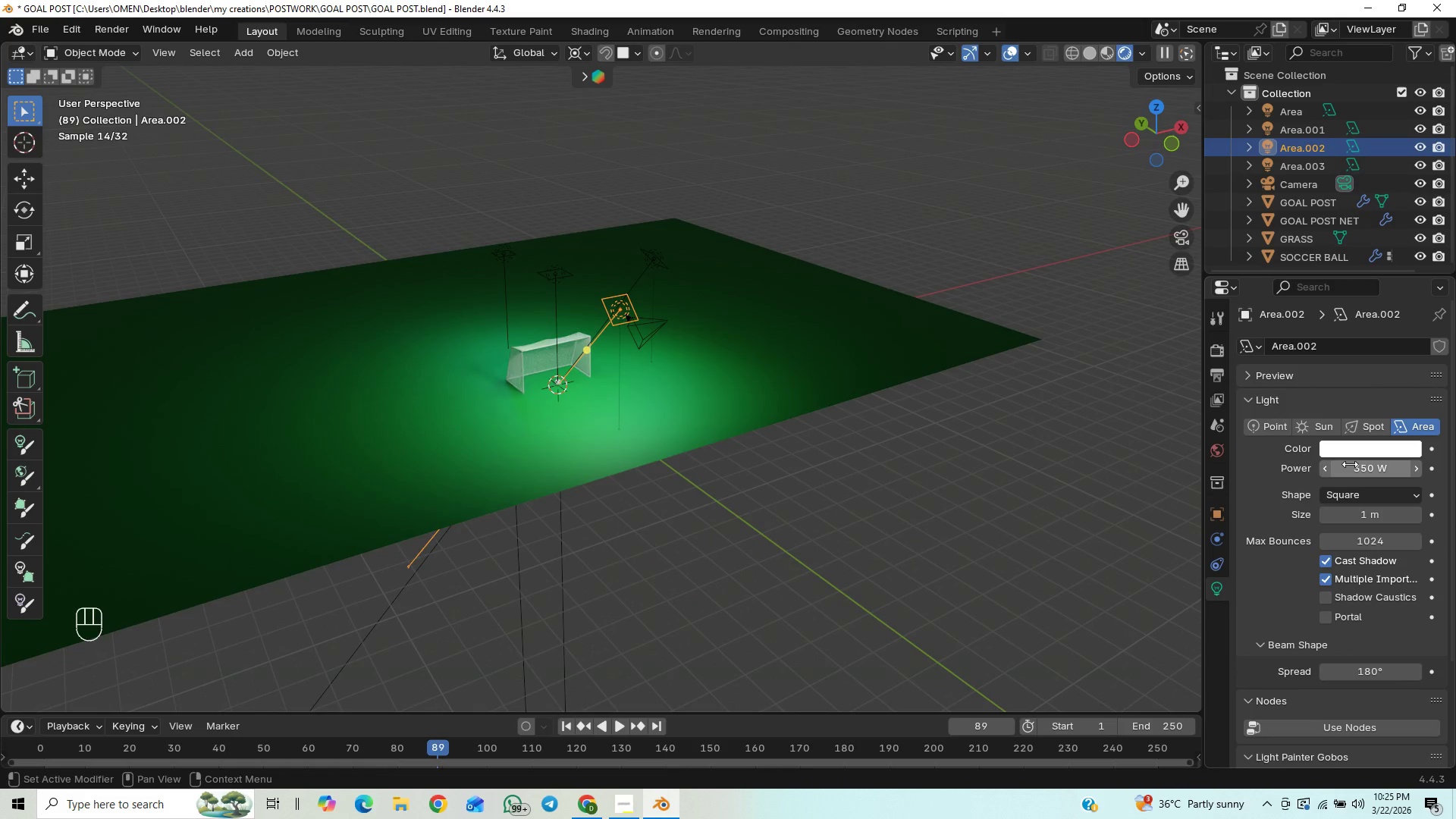 
left_click_drag(start_coordinate=[1357, 516], to_coordinate=[781, 512])
 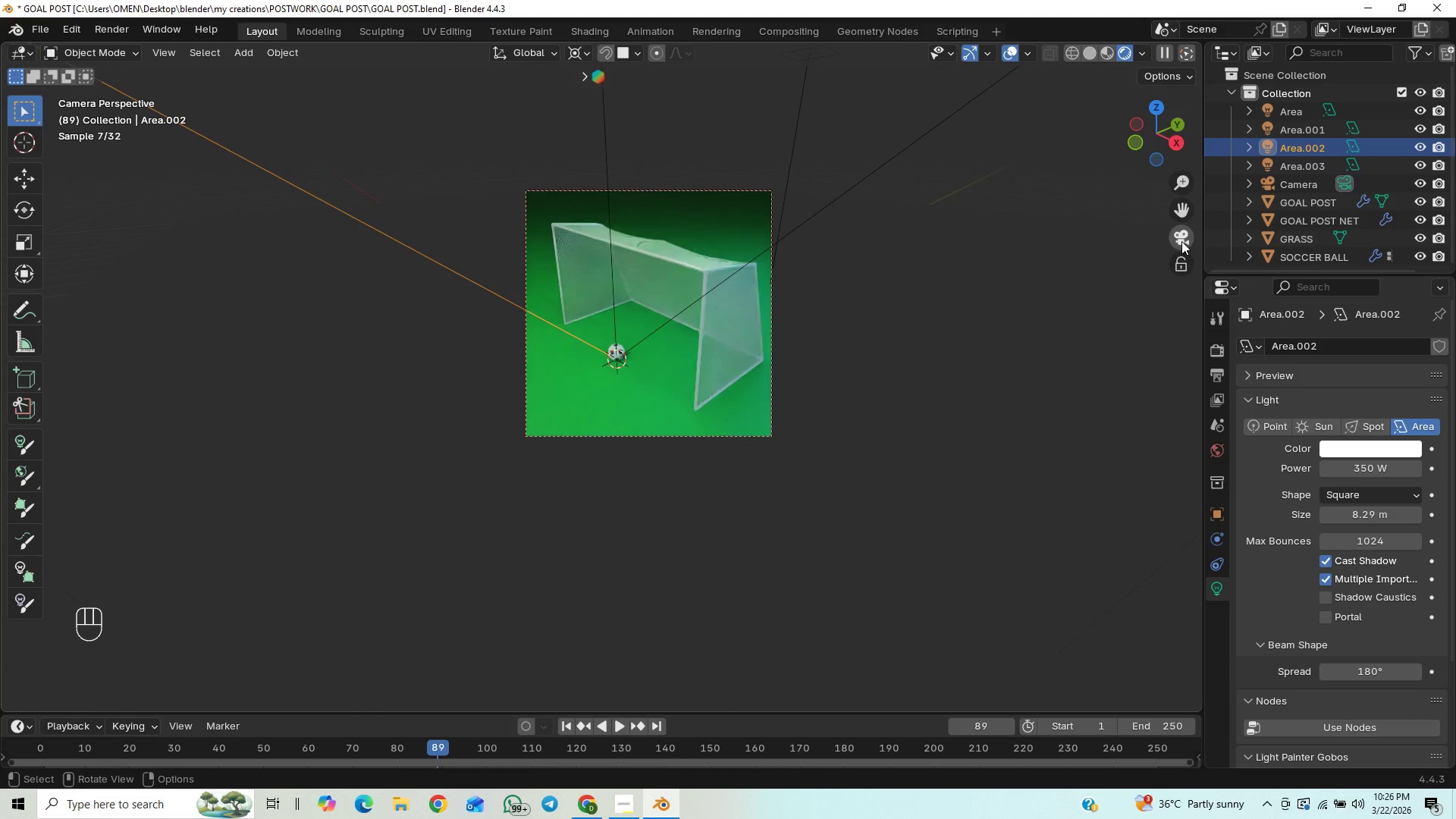 
key(Control+Z)
 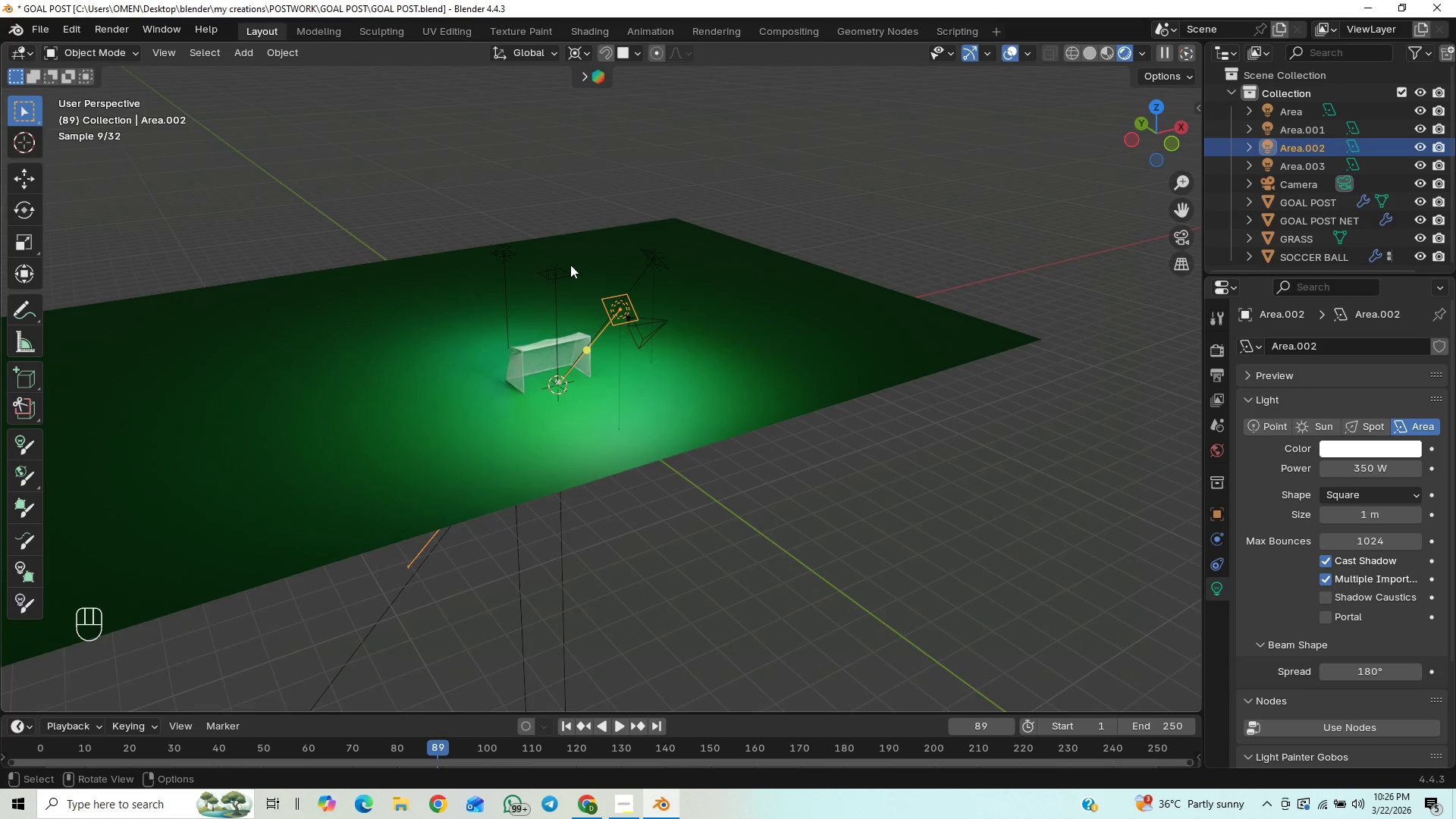 
wait(5.73)
 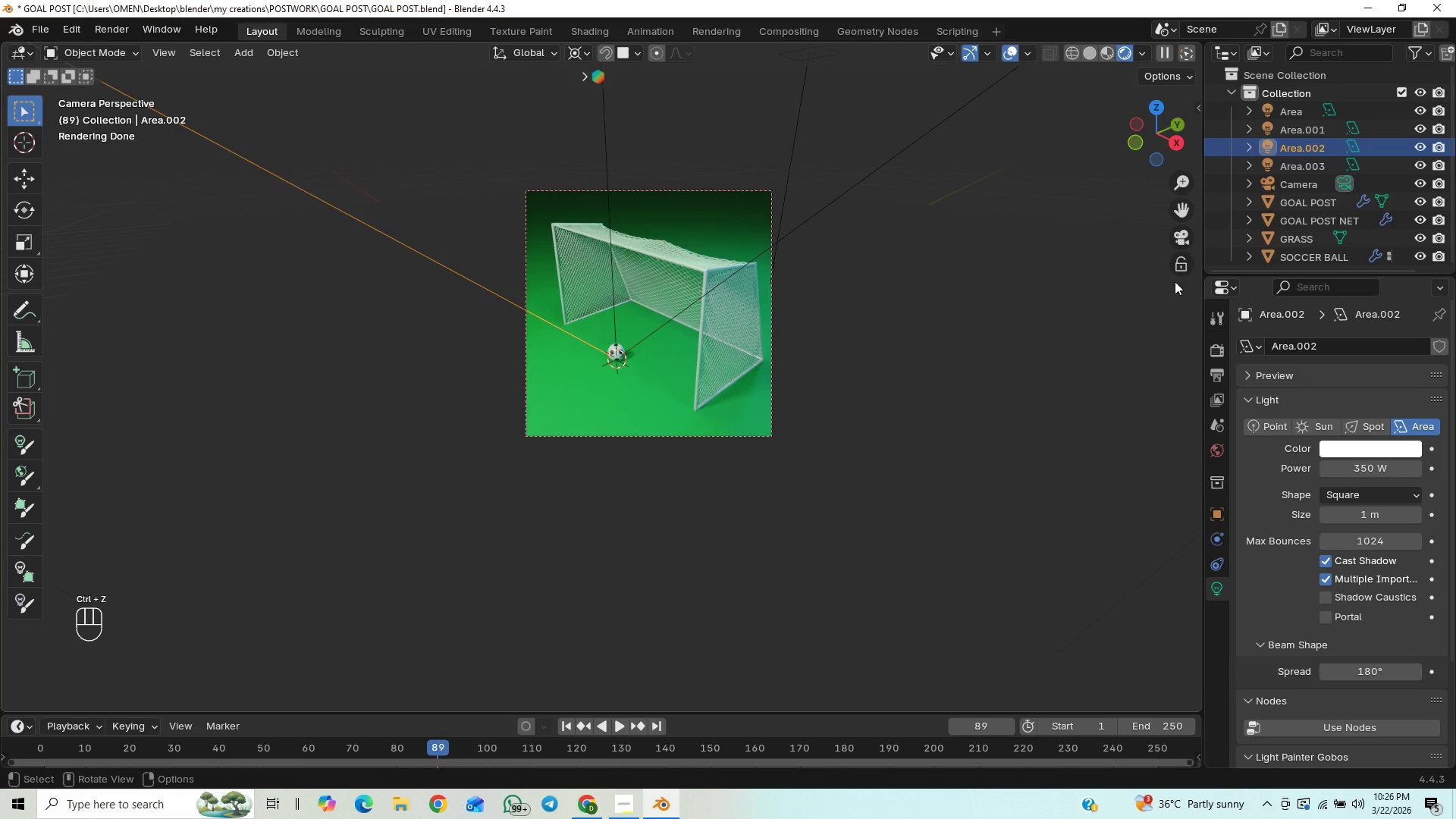 
left_click([511, 253])
 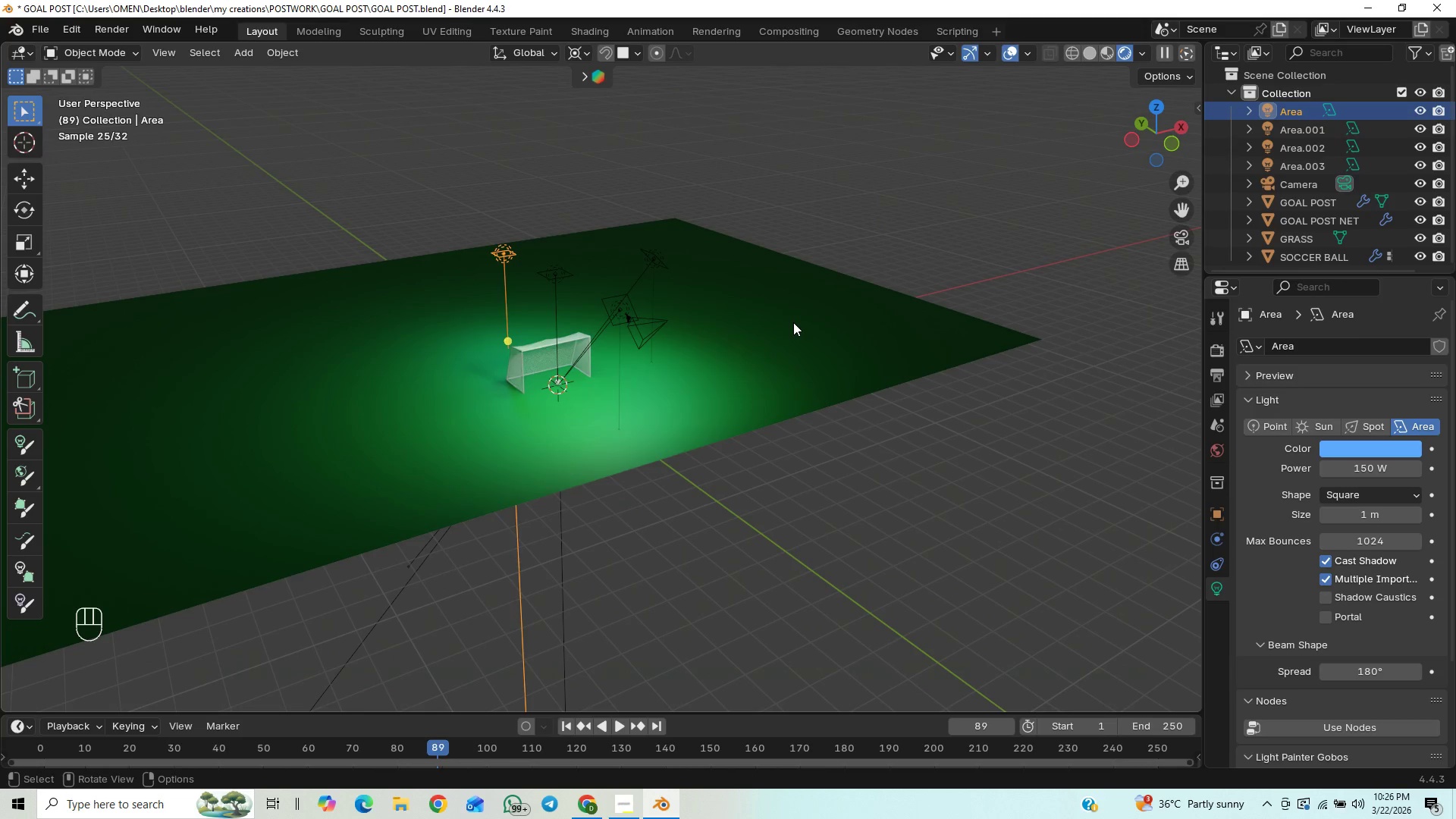 
type(gx)
 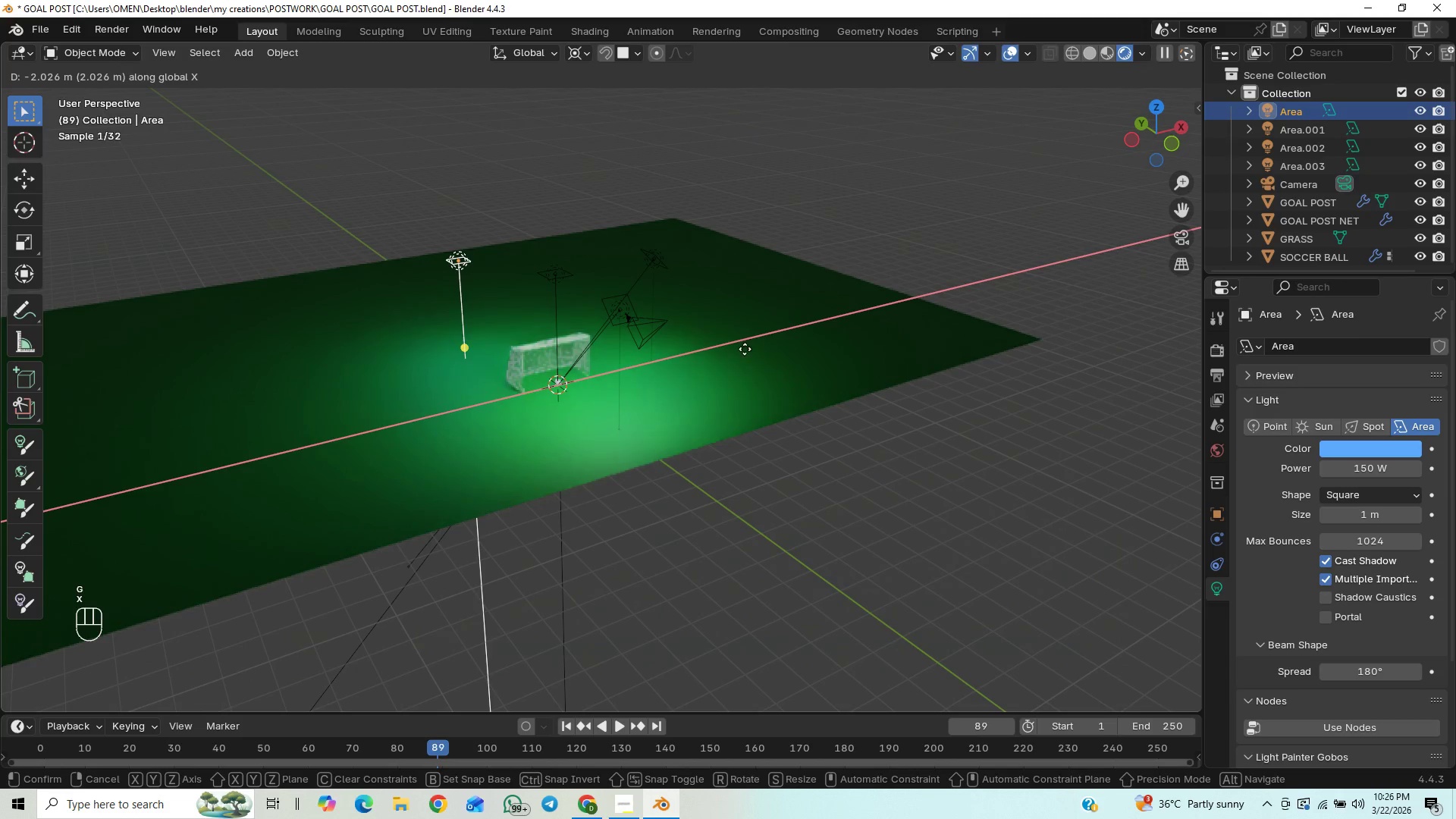 
left_click([745, 350])
 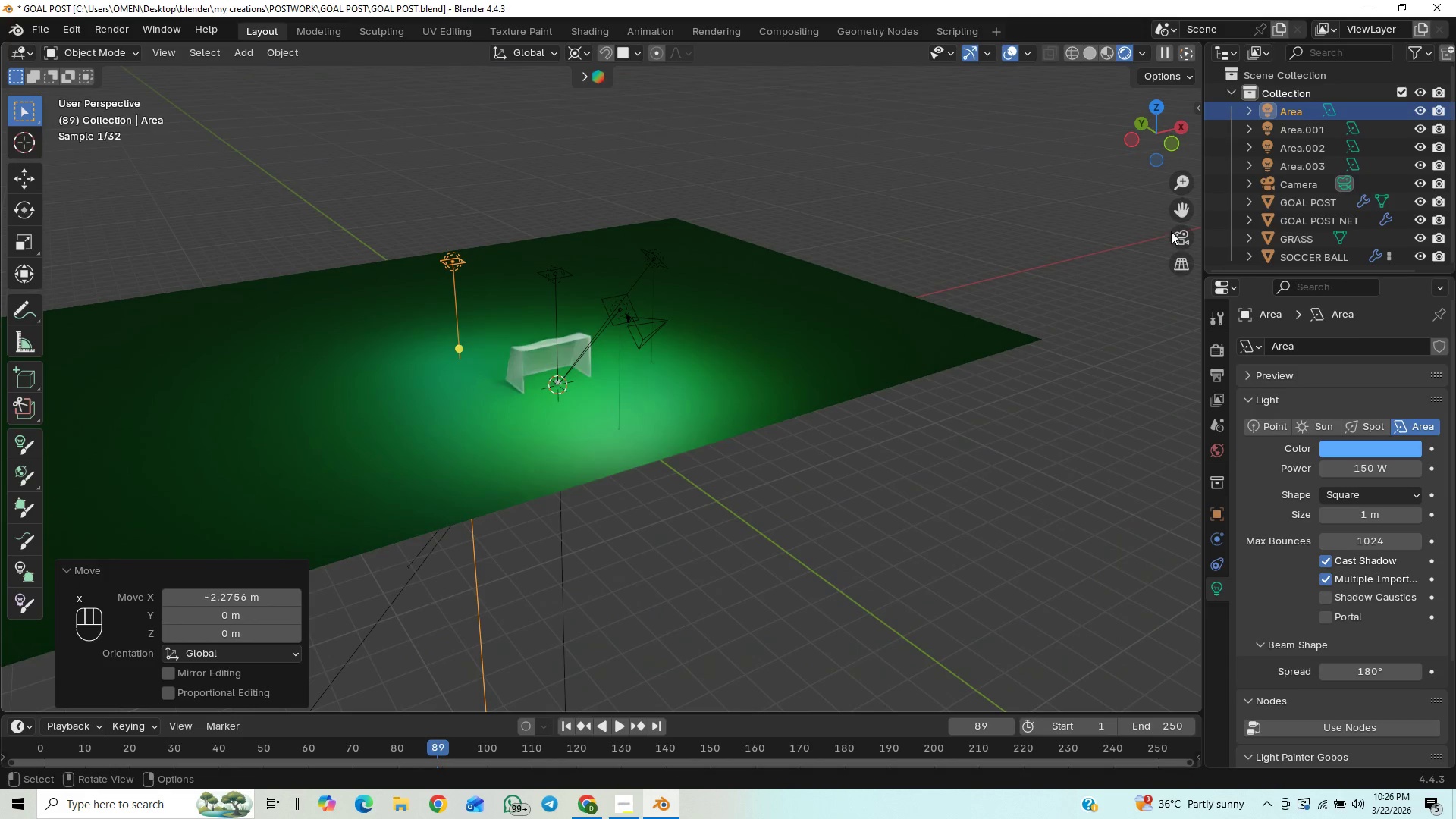 
left_click([1178, 234])
 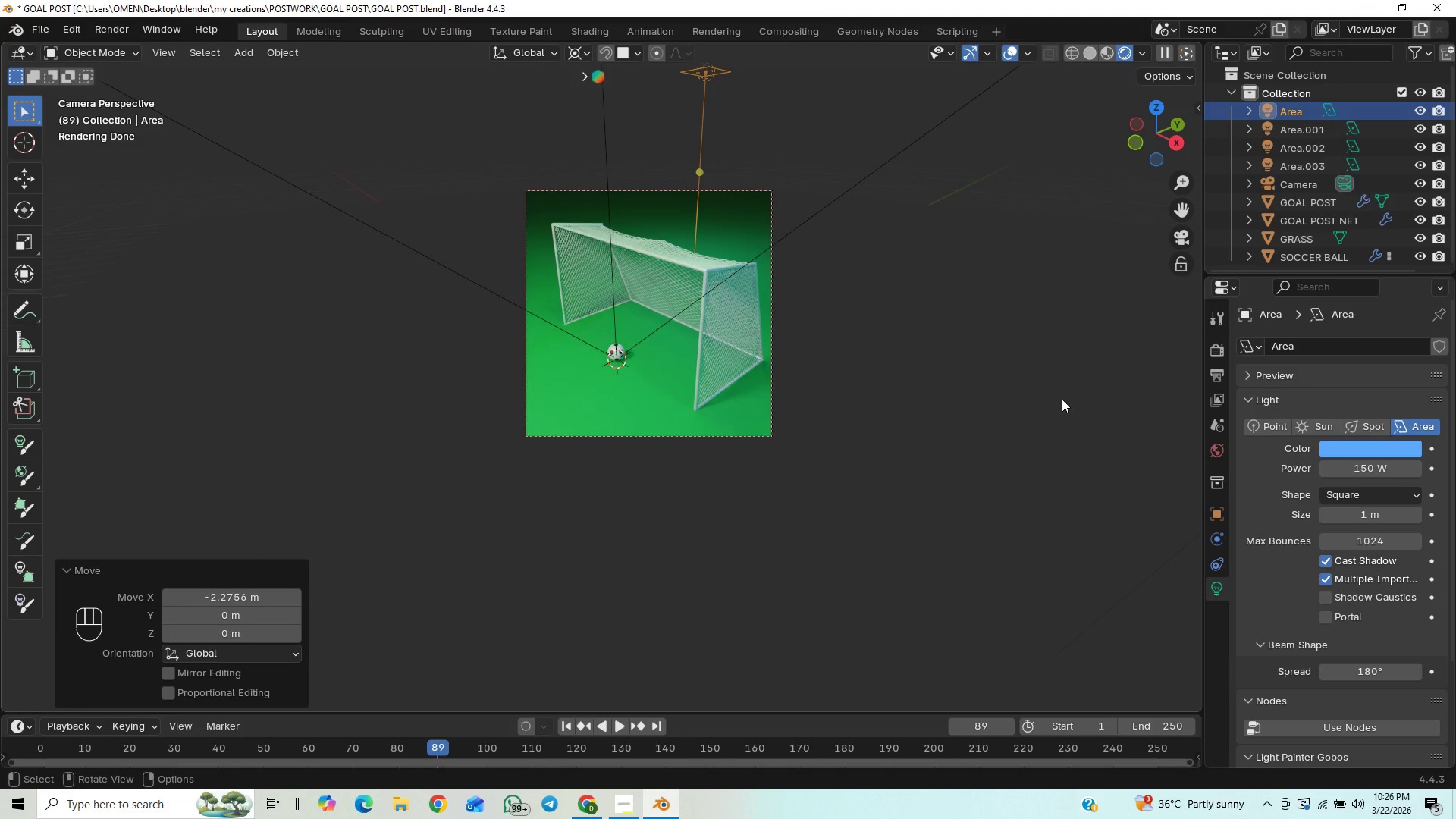 
type(gx)
 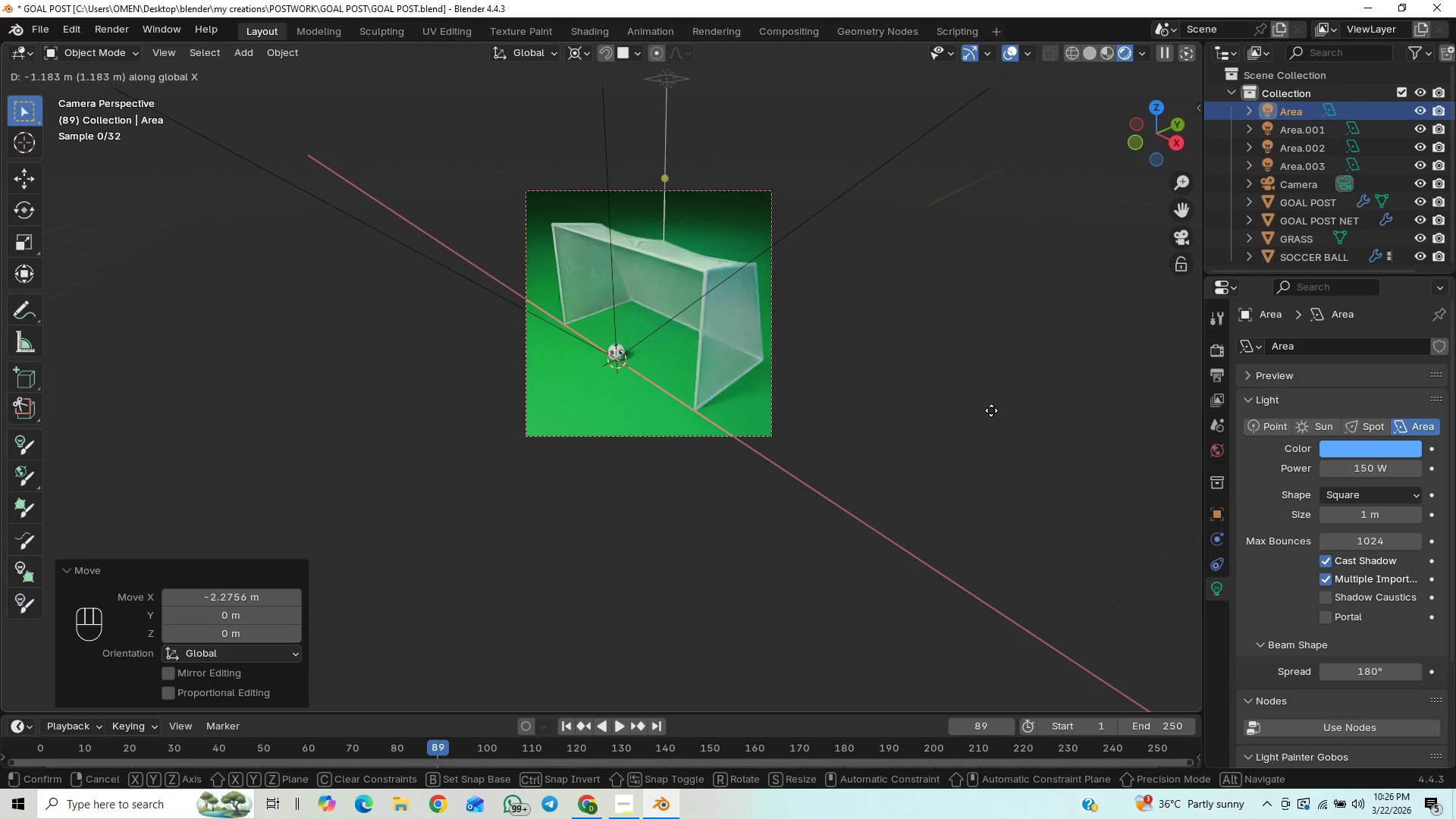 
left_click([991, 412])
 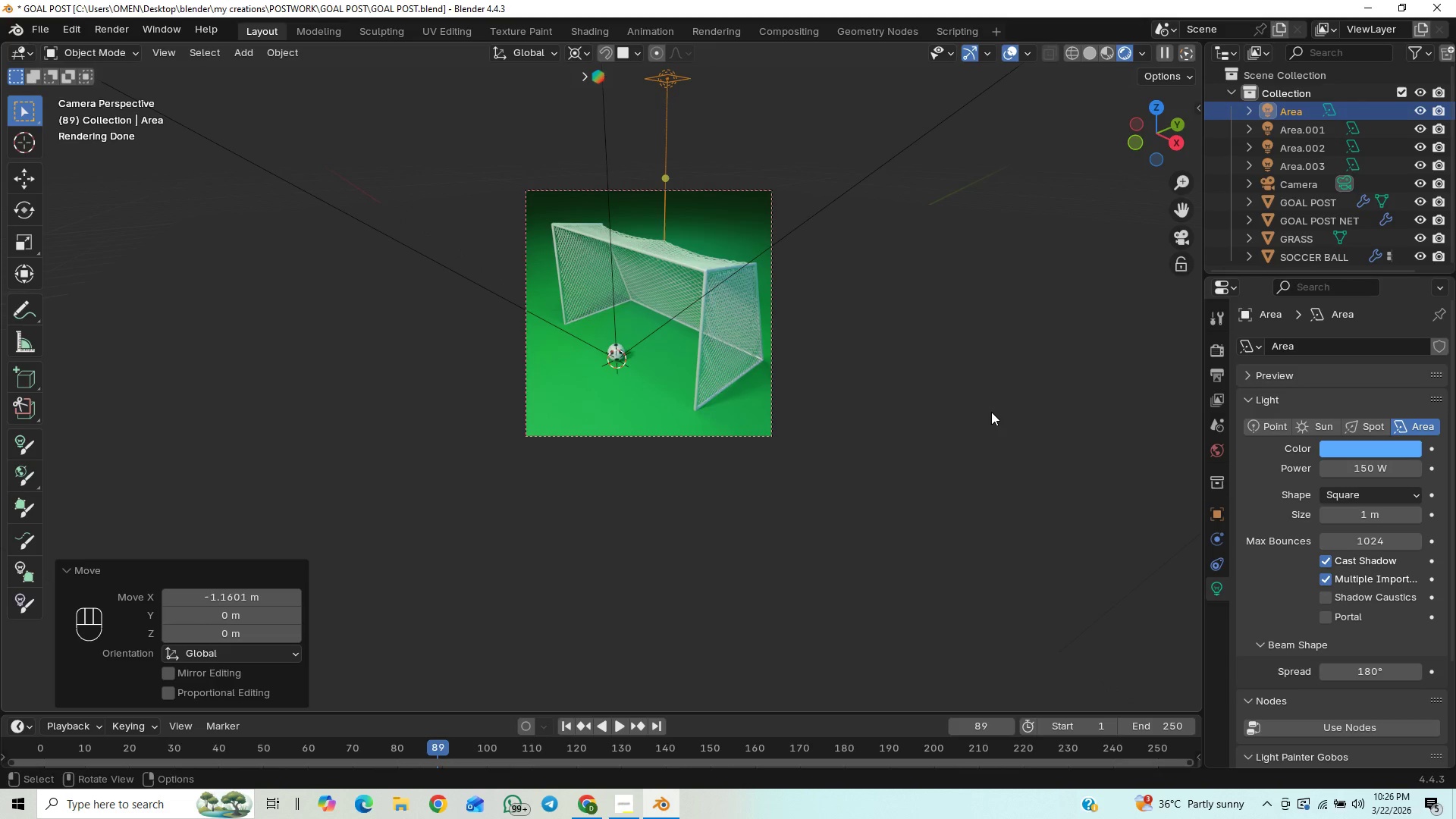 
type(gz)
 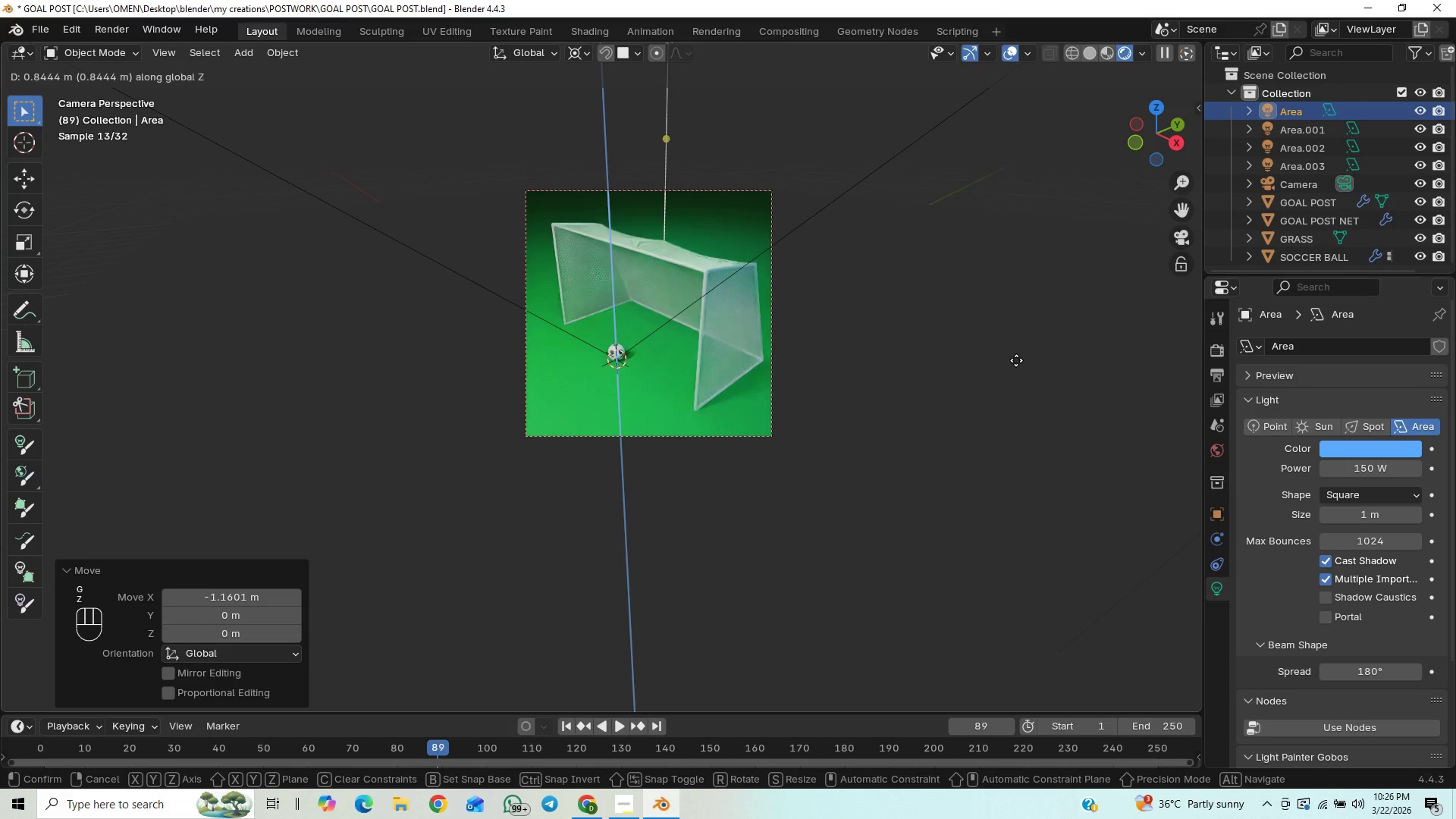 
left_click([1013, 386])
 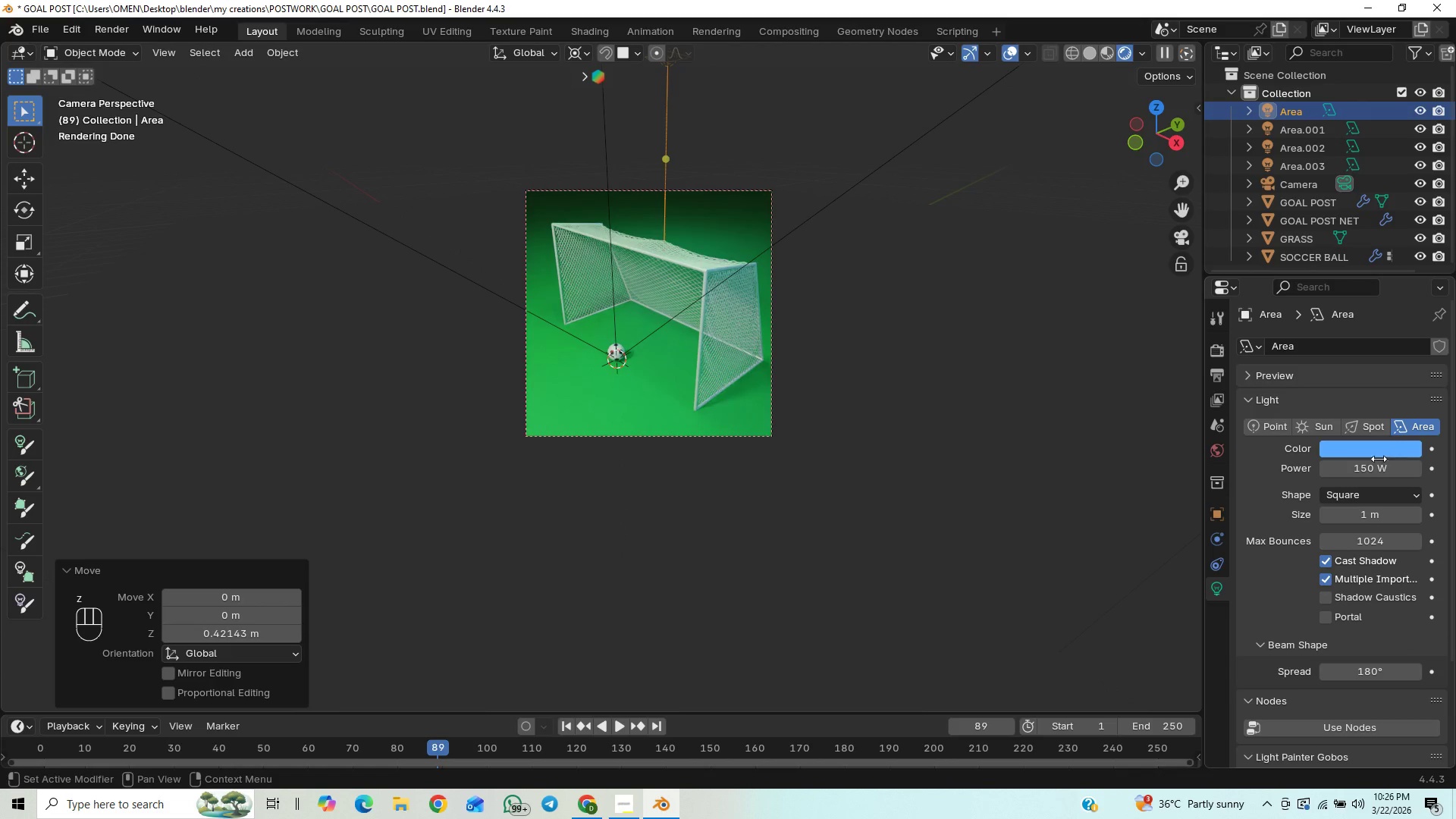 
left_click([1374, 463])
 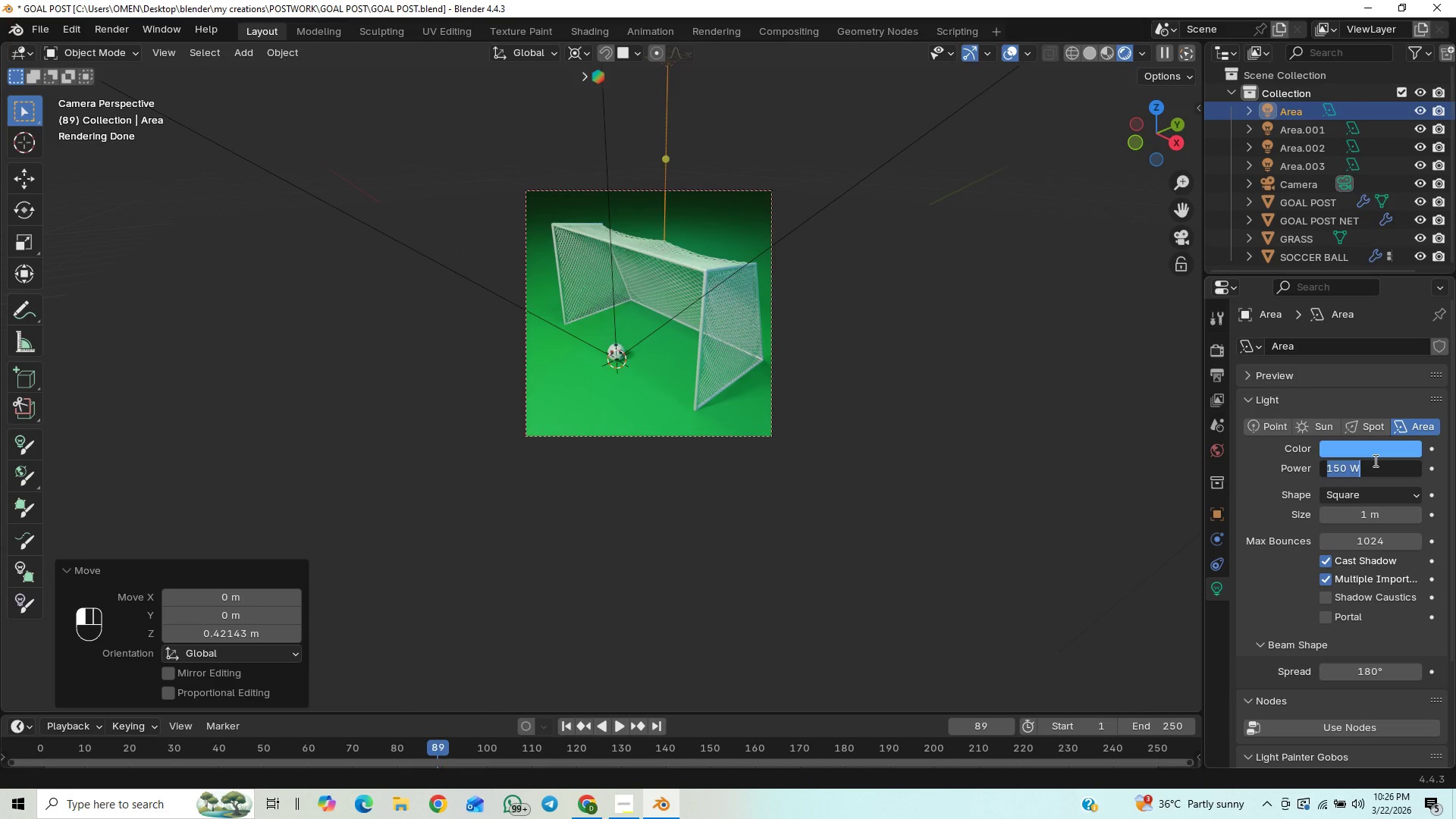 
type(300)
 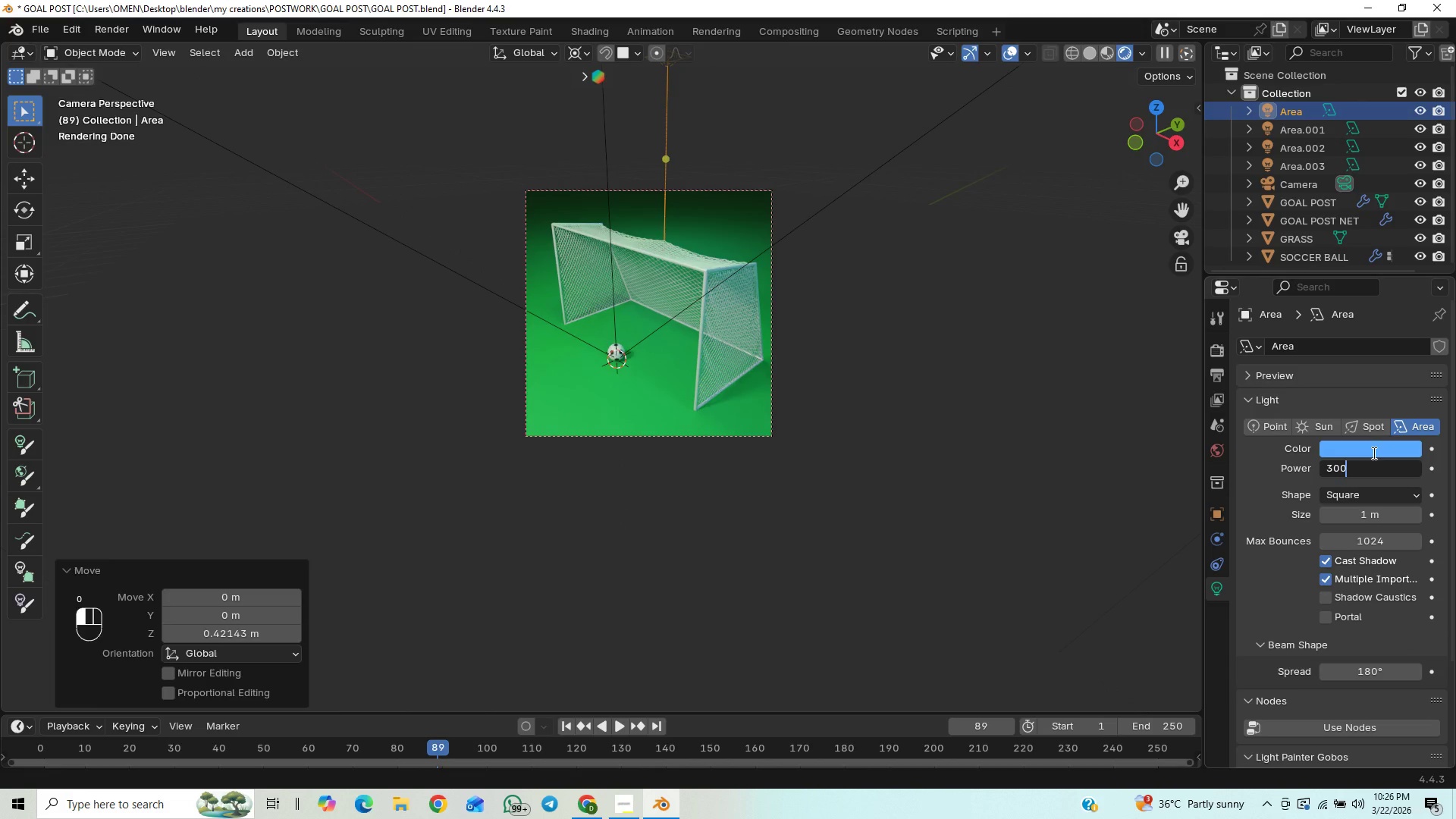 
key(Enter)
 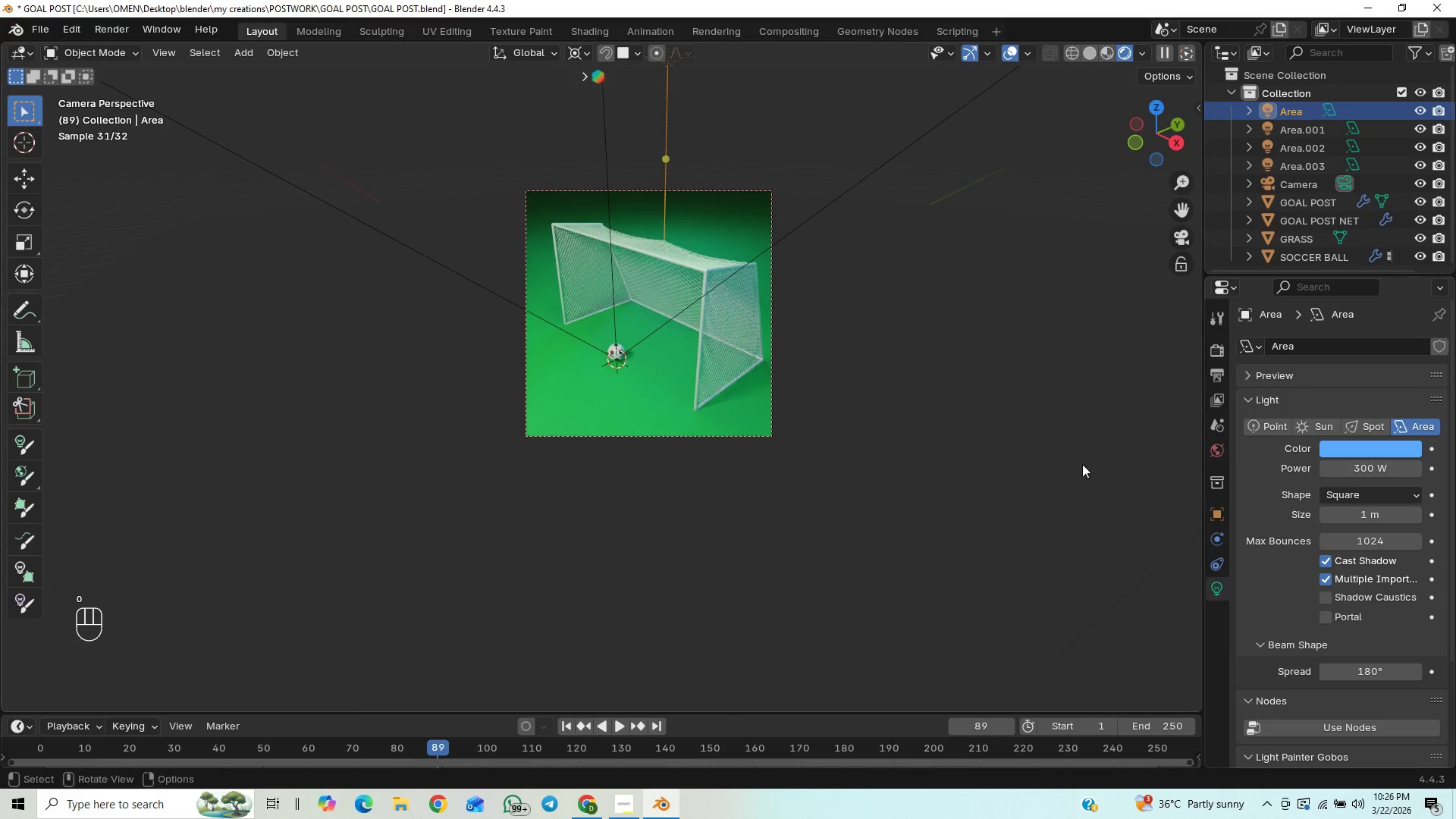 
scroll: coordinate [851, 431], scroll_direction: up, amount: 3.0
 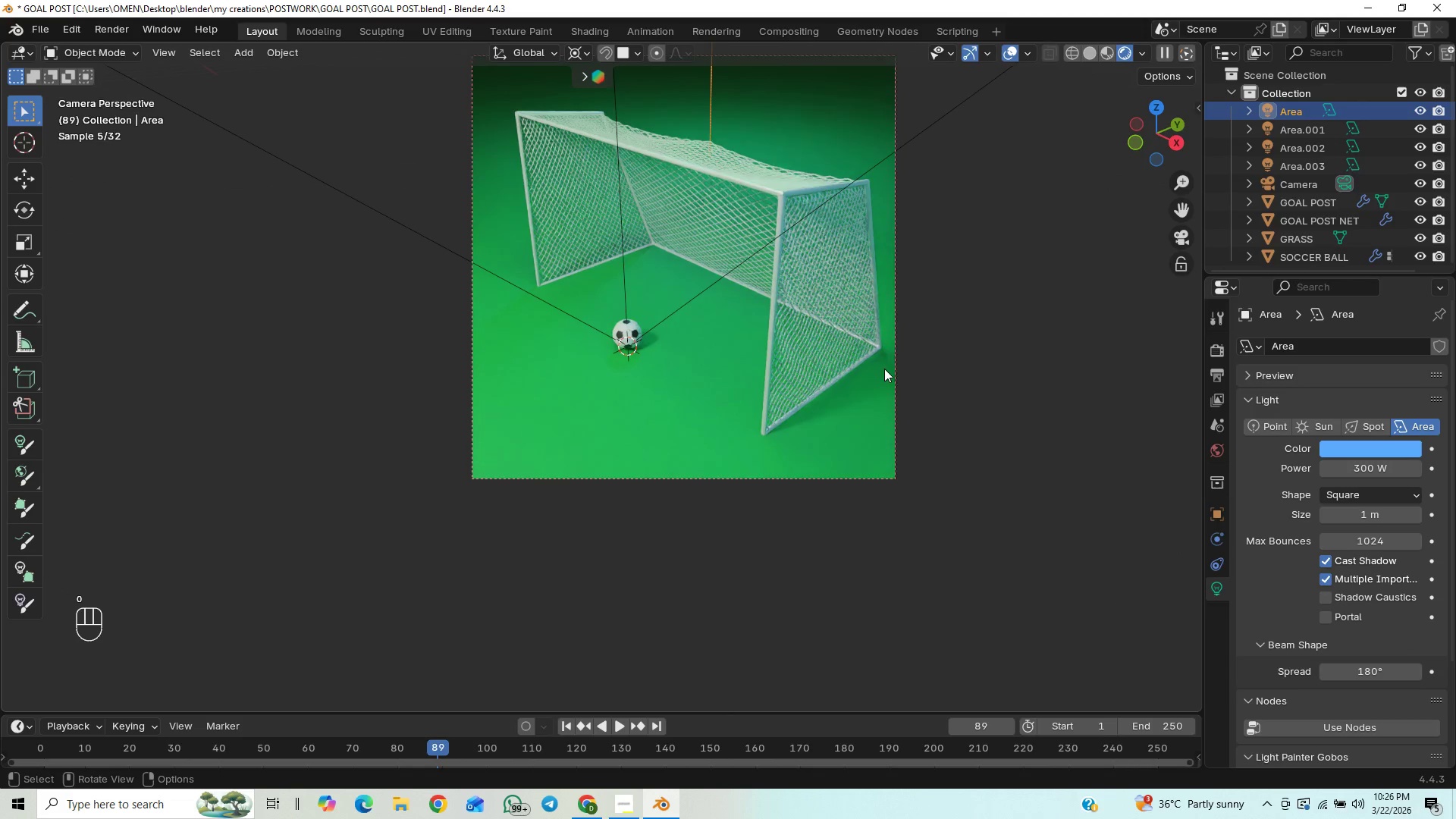 
hold_key(key=ShiftLeft, duration=0.69)
 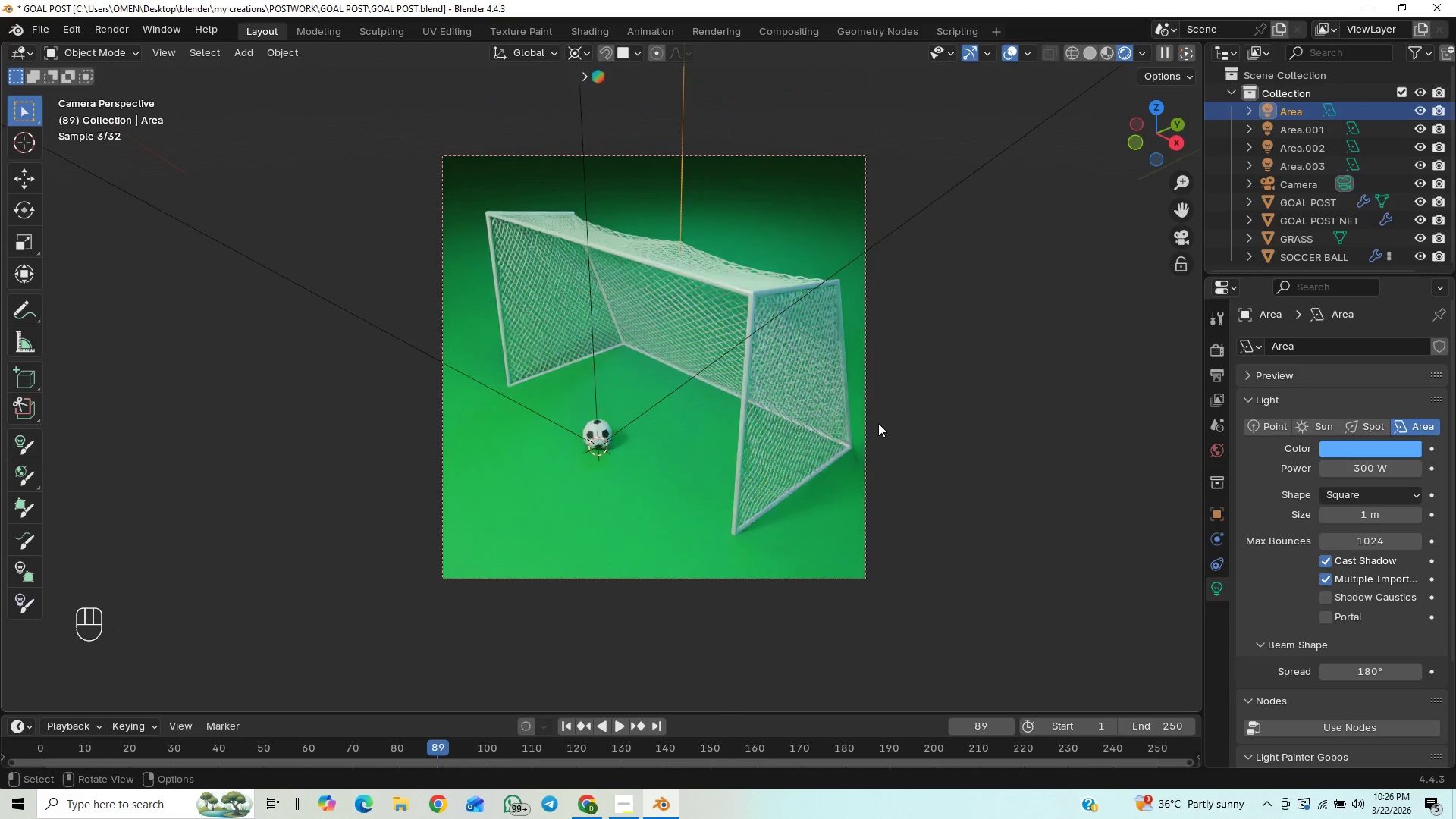 
hold_key(key=ControlLeft, duration=1.42)
 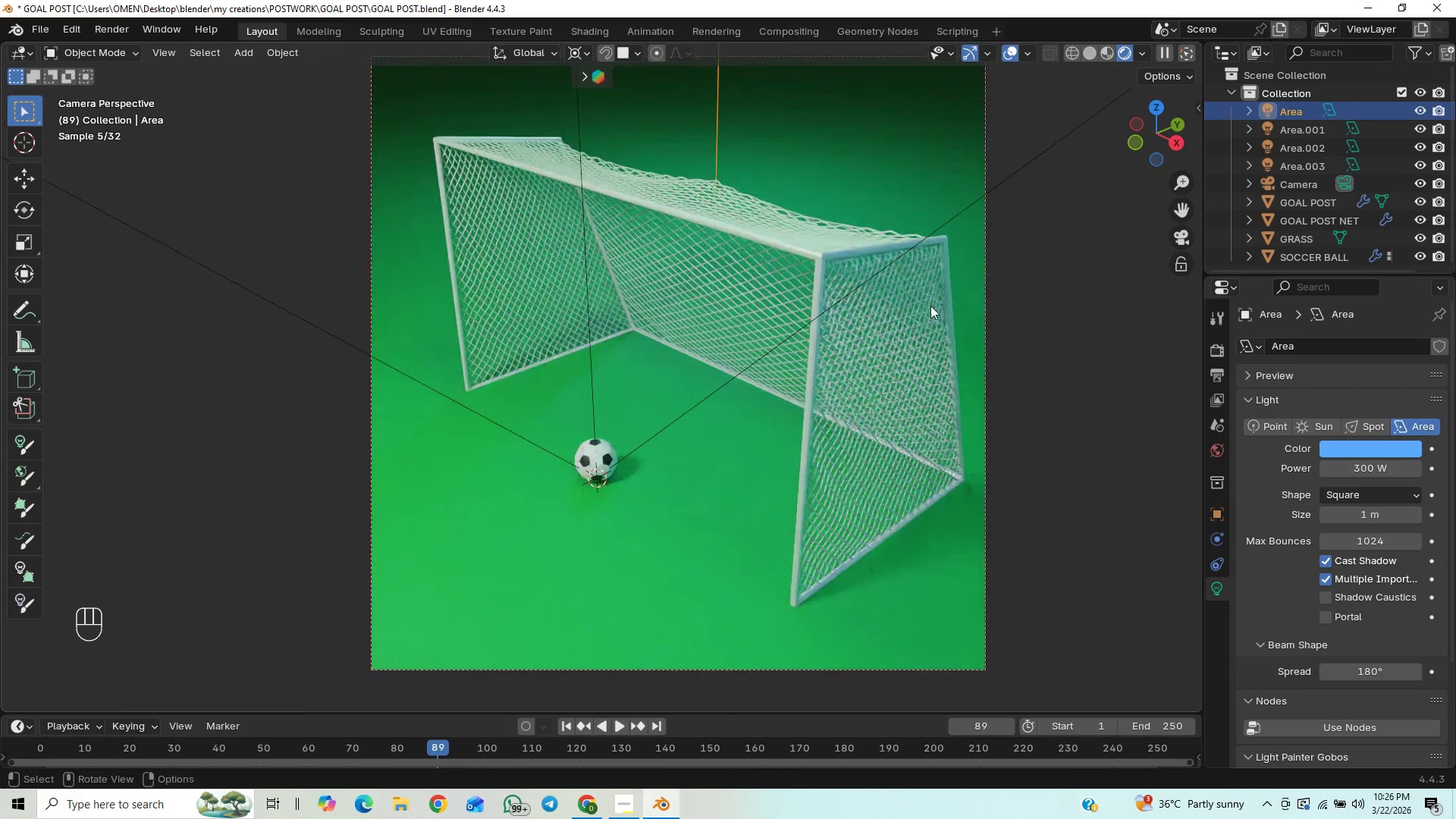 
hold_key(key=ControlLeft, duration=1.5)
 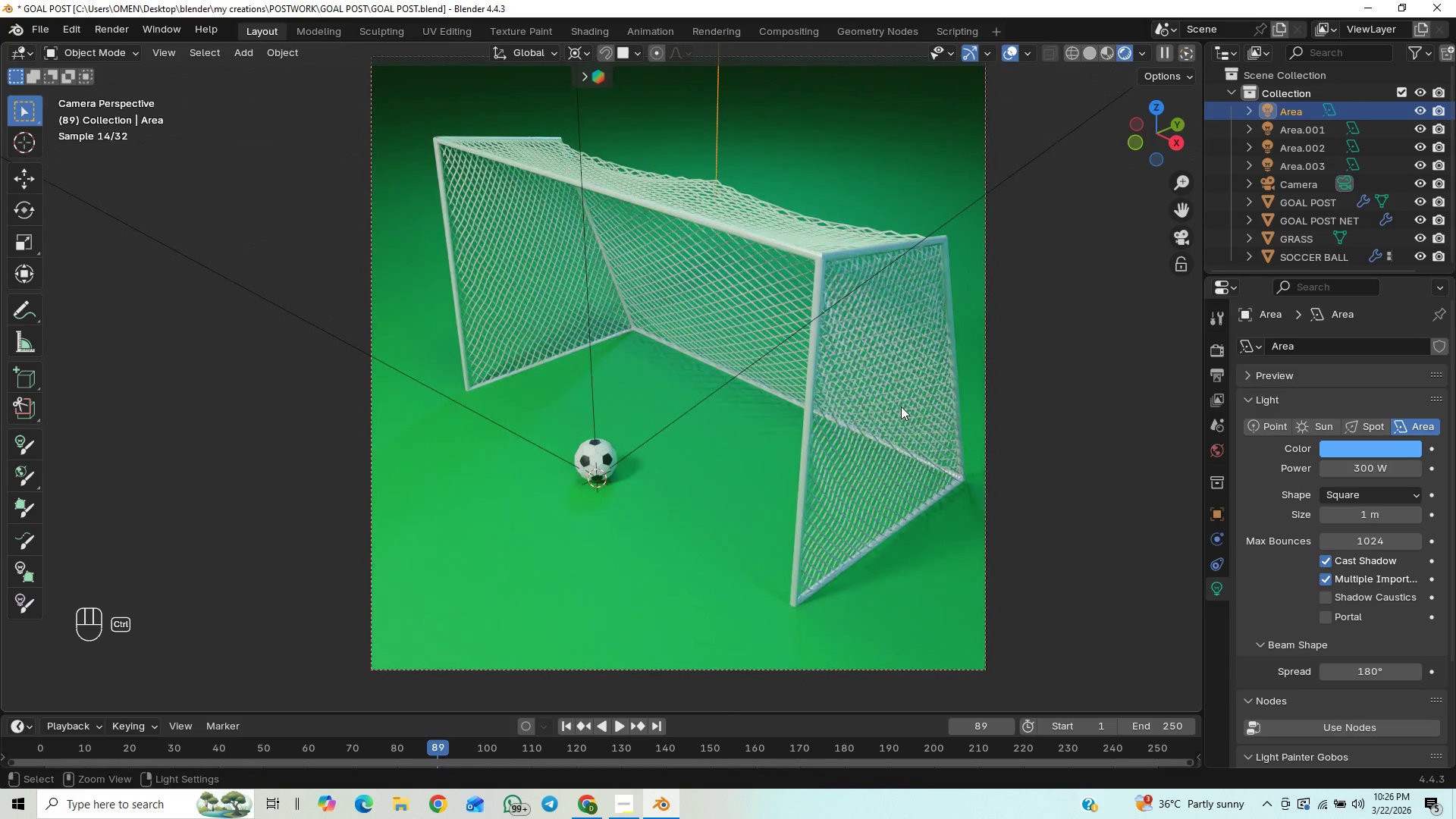 
key(Control+Z)
 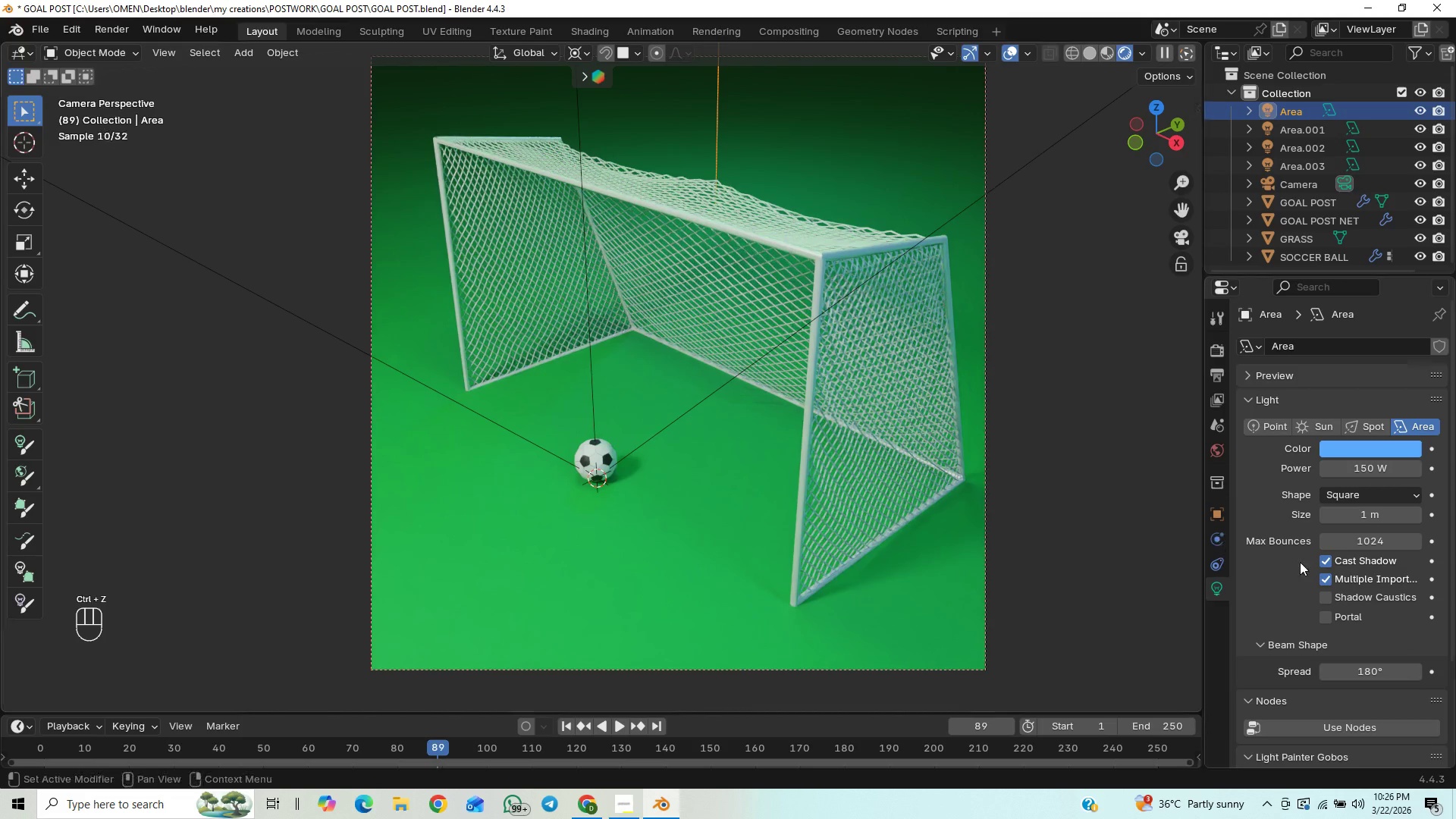 
left_click([1321, 557])
 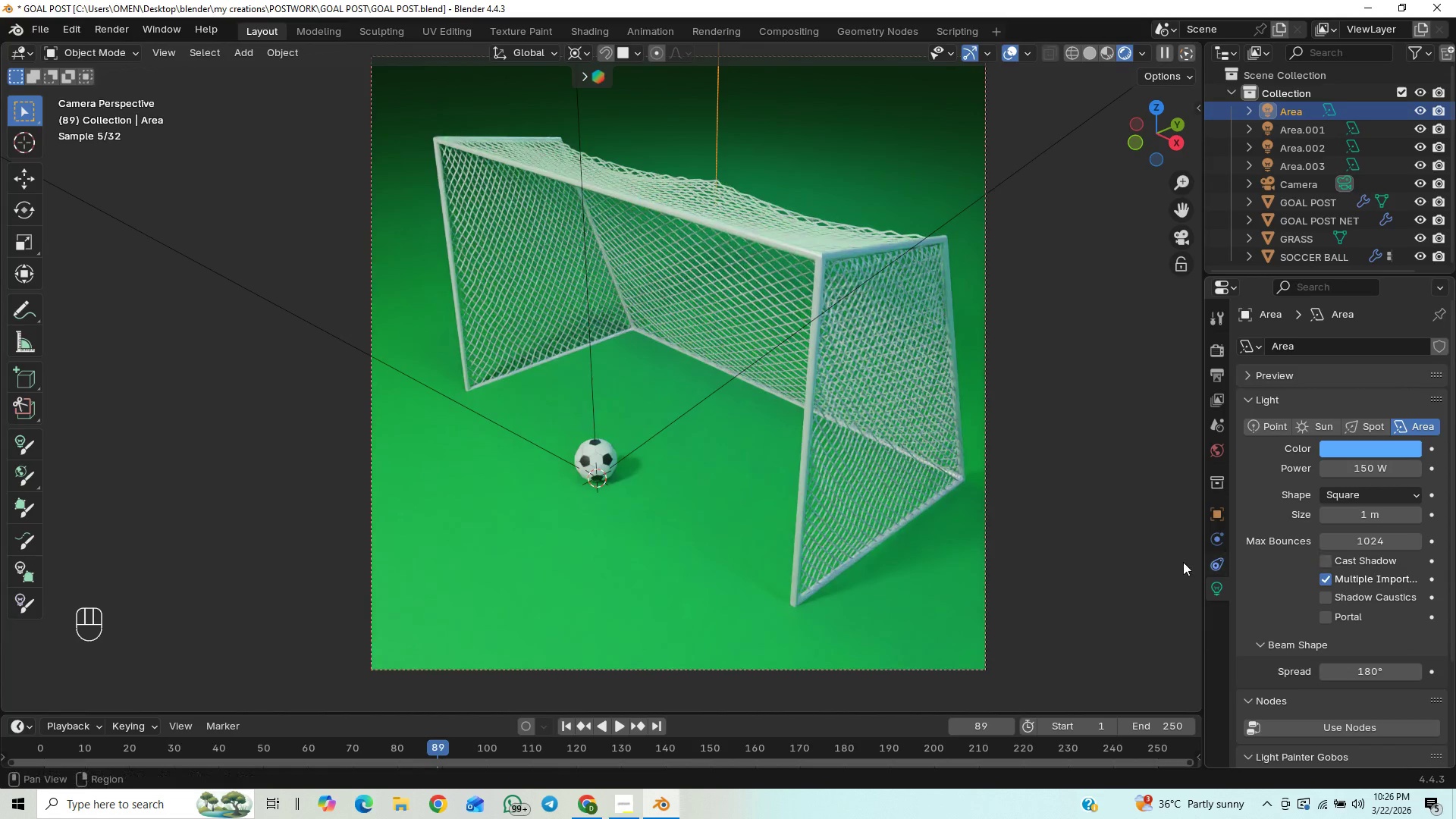 
scroll: coordinate [952, 455], scroll_direction: down, amount: 1.0
 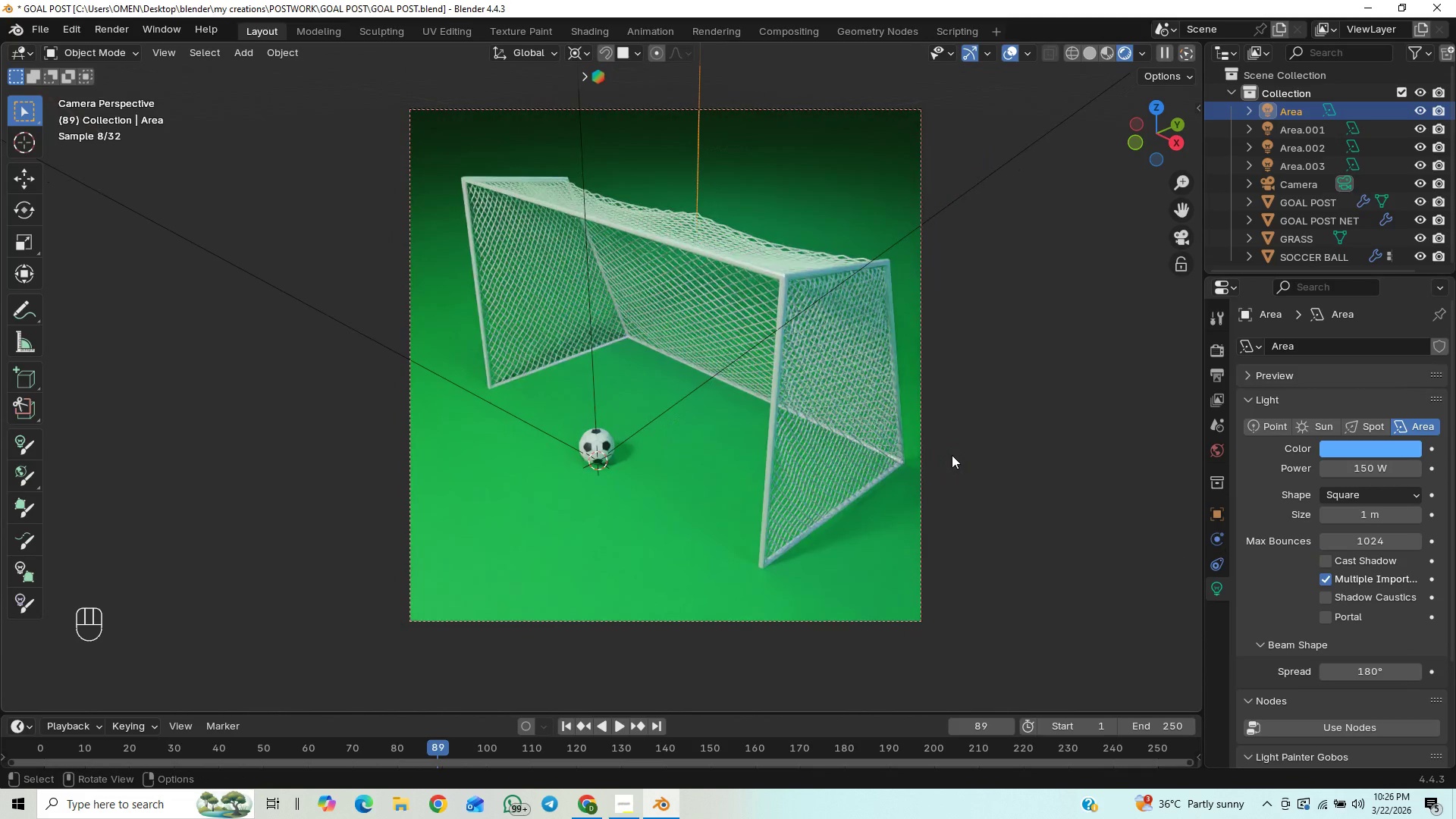 
hold_key(key=ControlLeft, duration=1.19)
 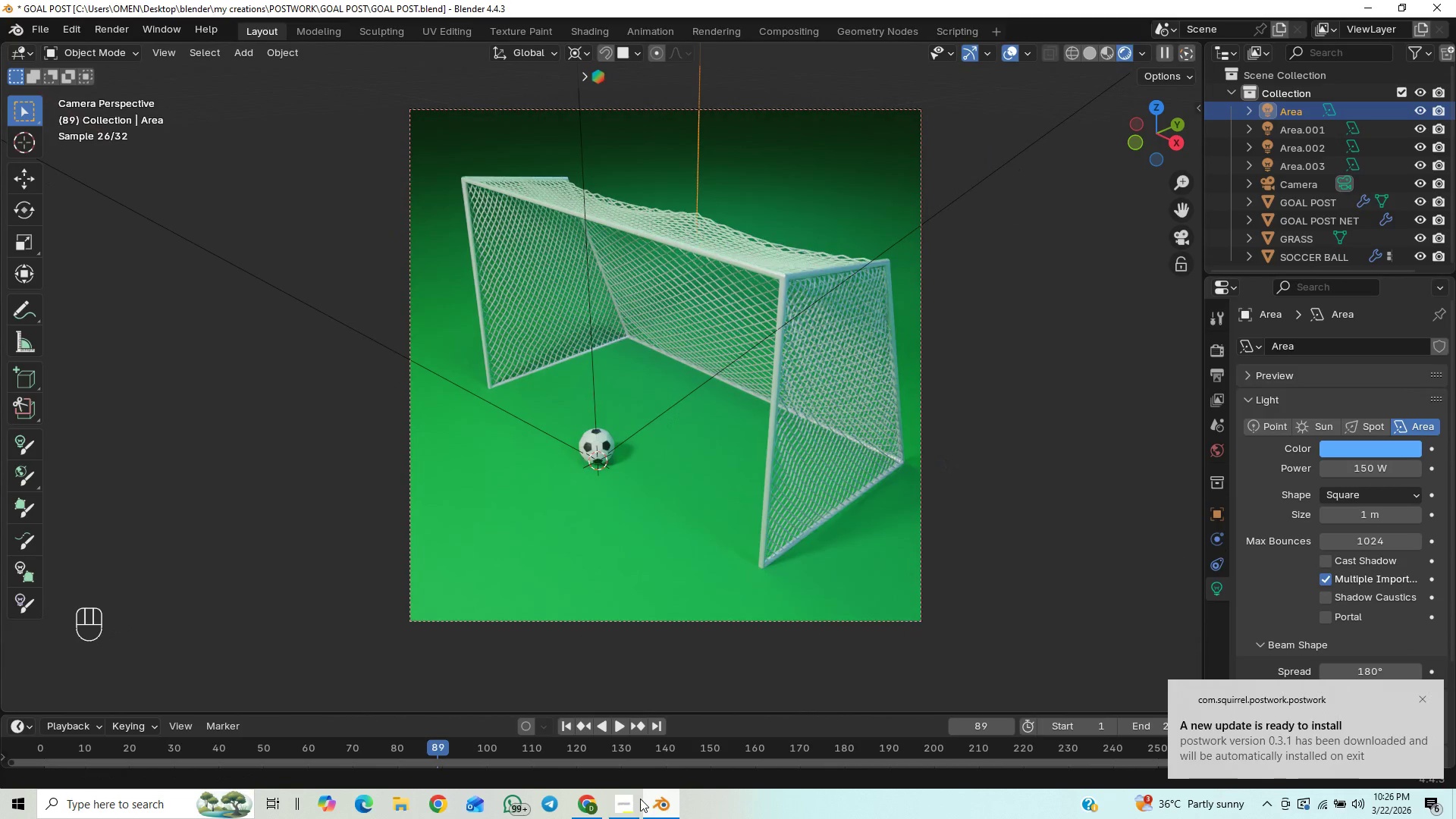 
left_click([638, 800])